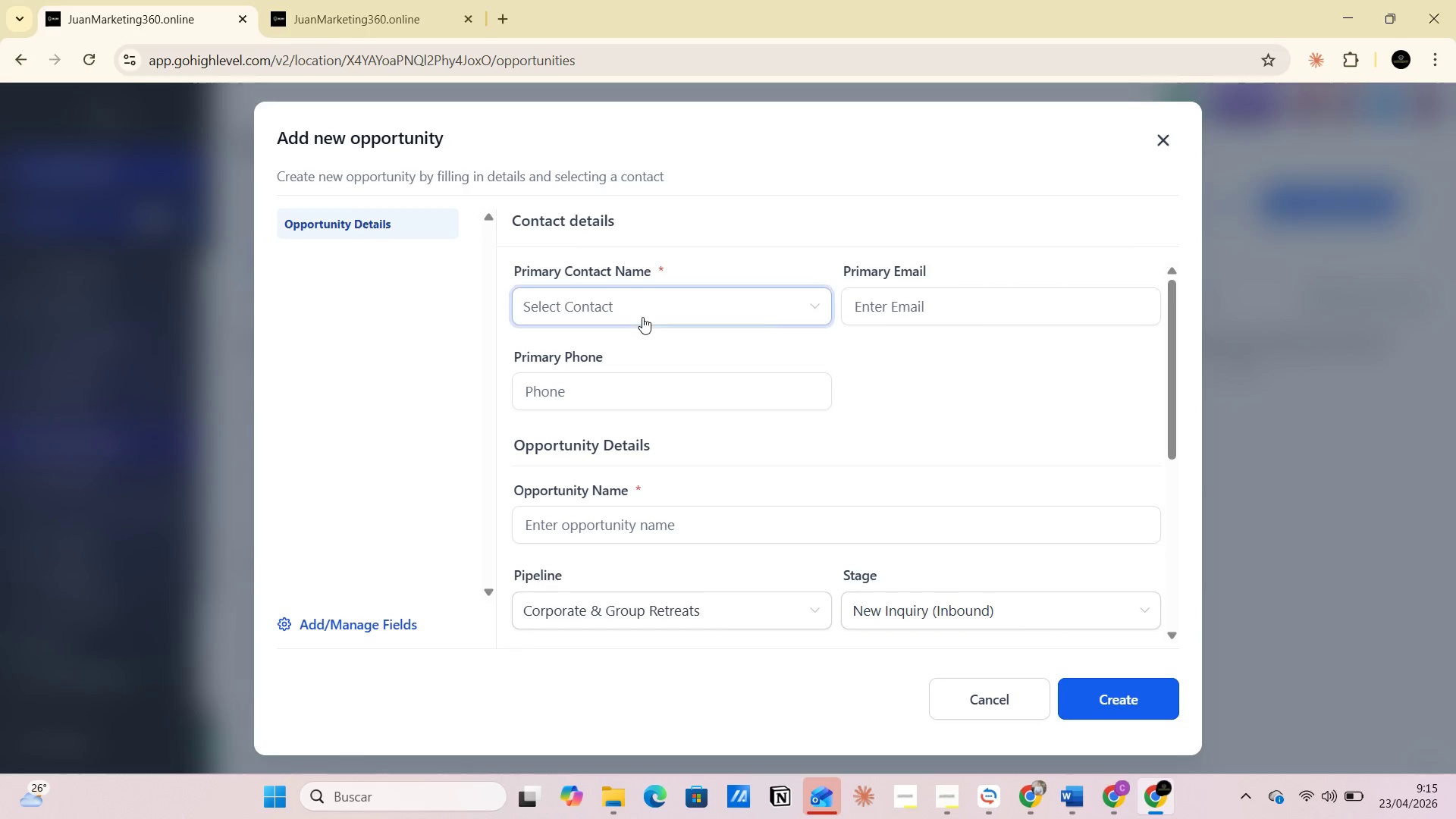 
left_click([643, 312])
 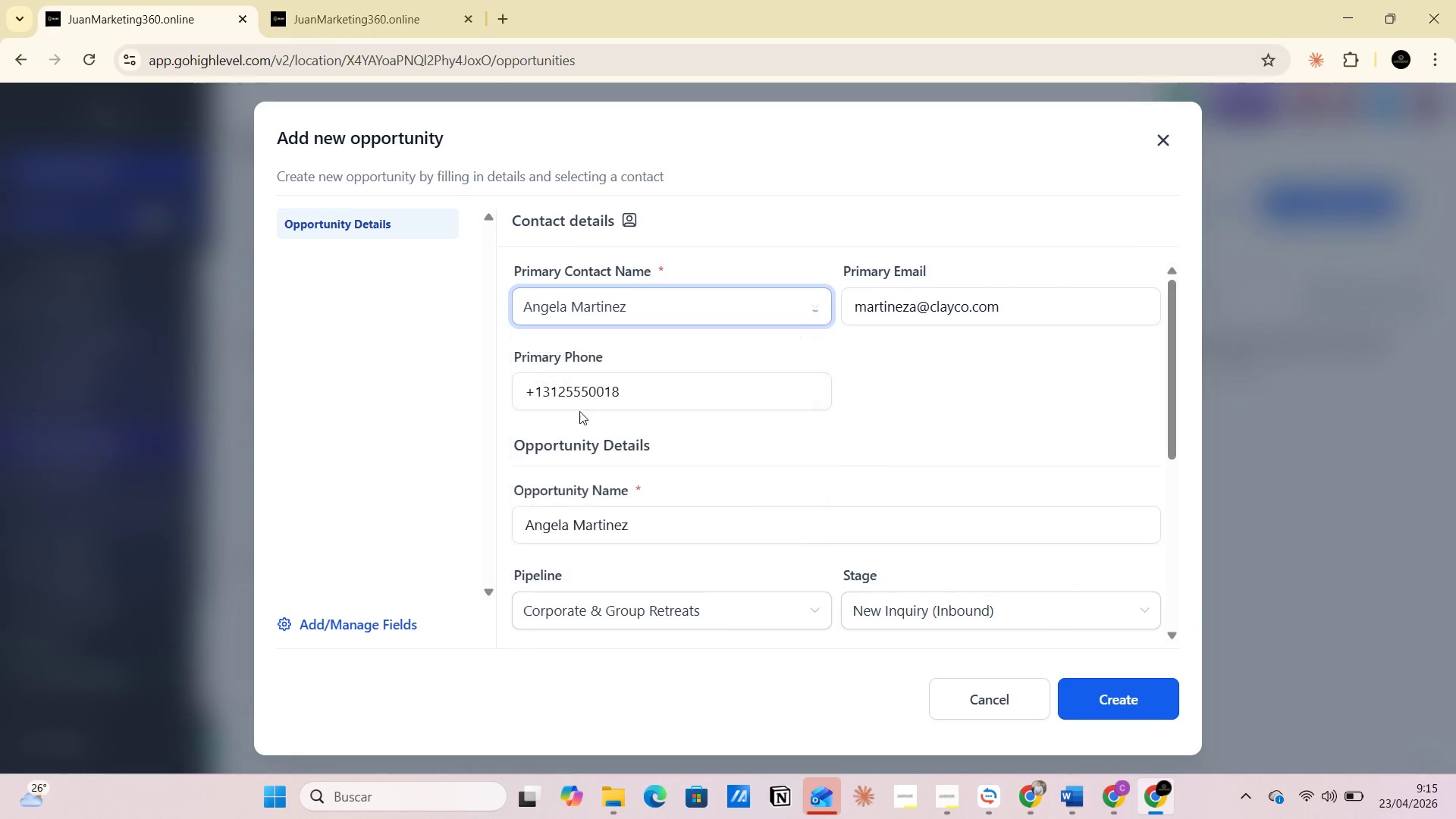 
scroll: coordinate [670, 464], scroll_direction: down, amount: 5.0
 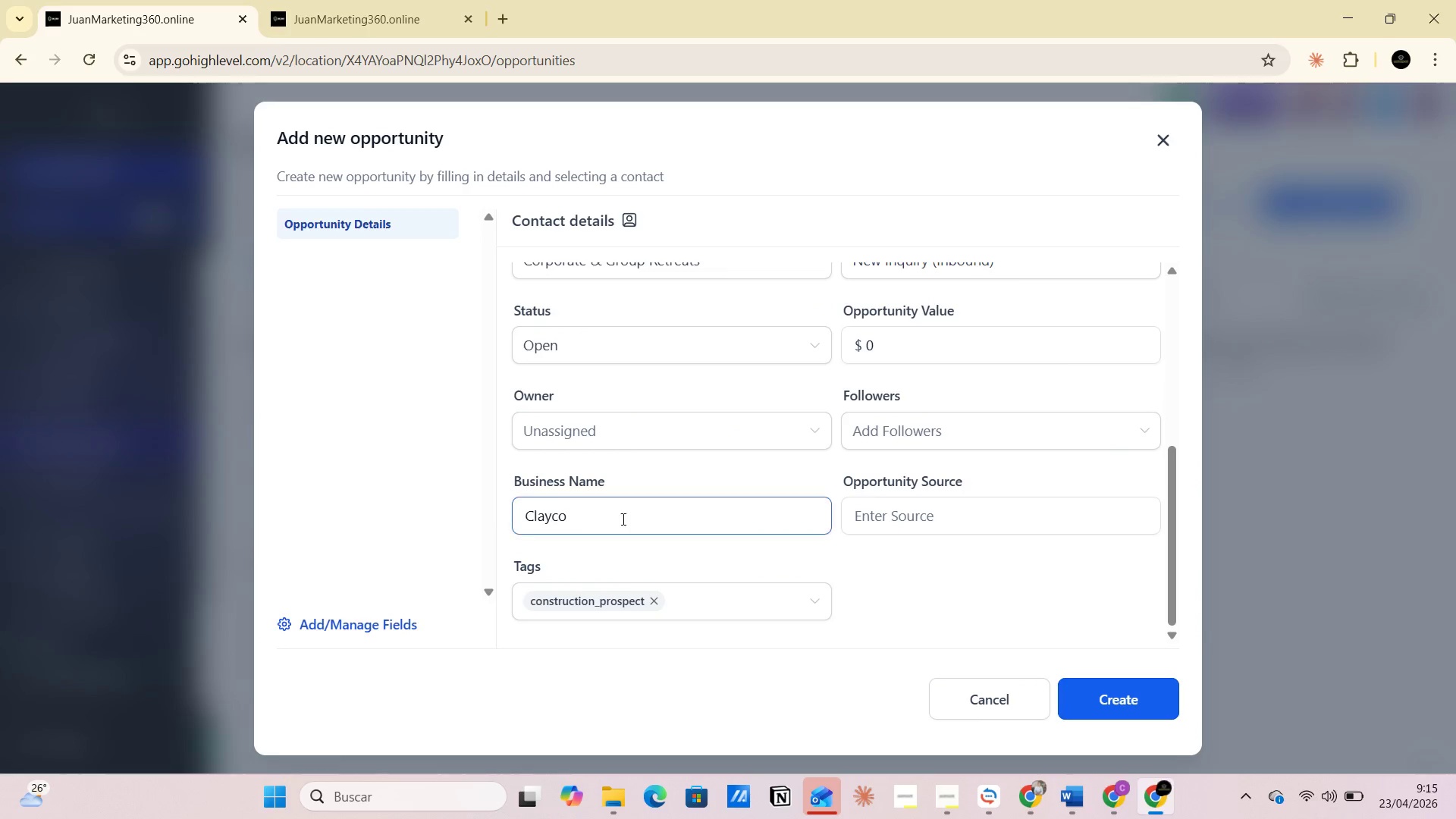 
left_click([606, 510])
 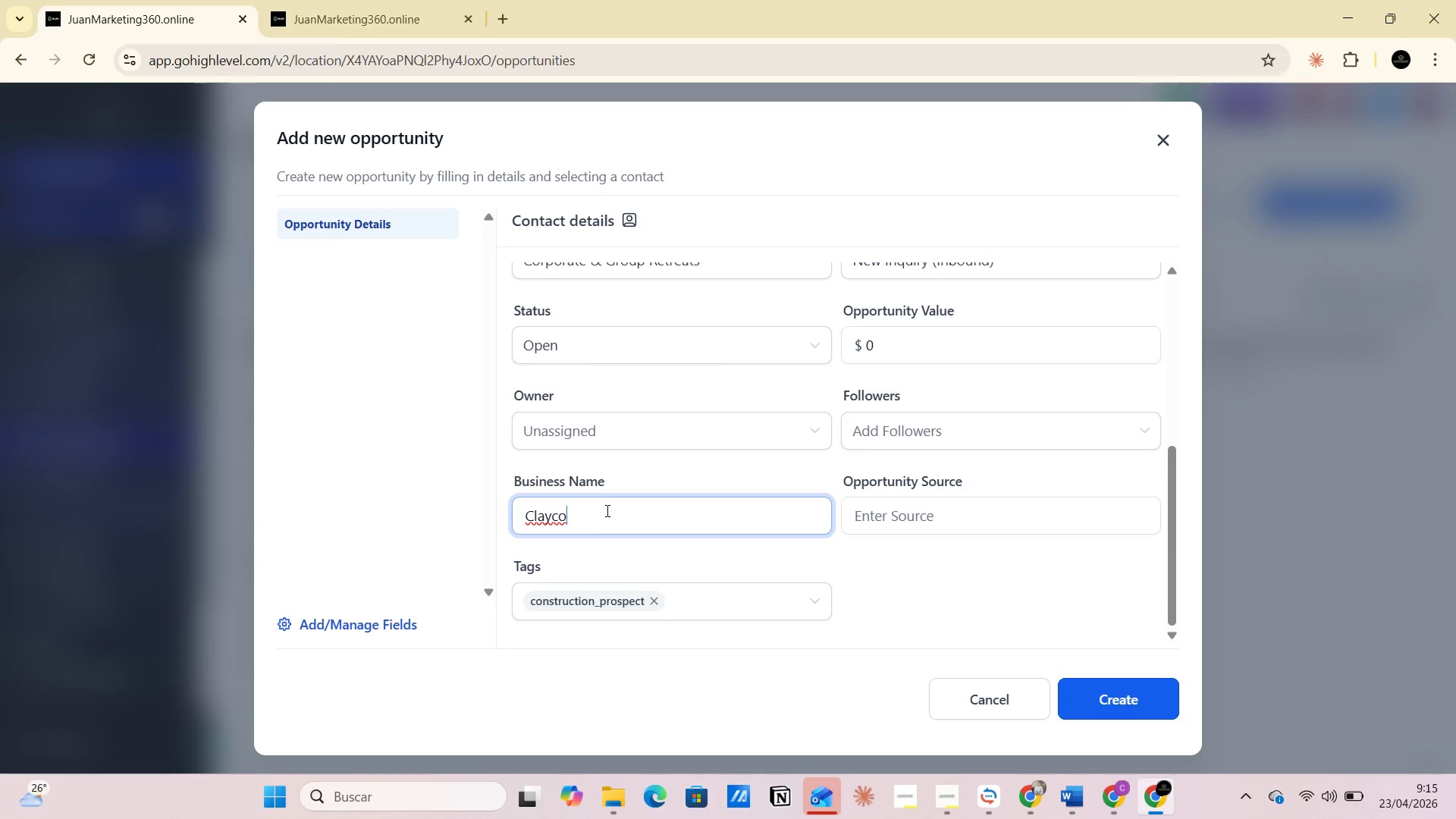 
left_click_drag(start_coordinate=[606, 510], to_coordinate=[492, 503])
 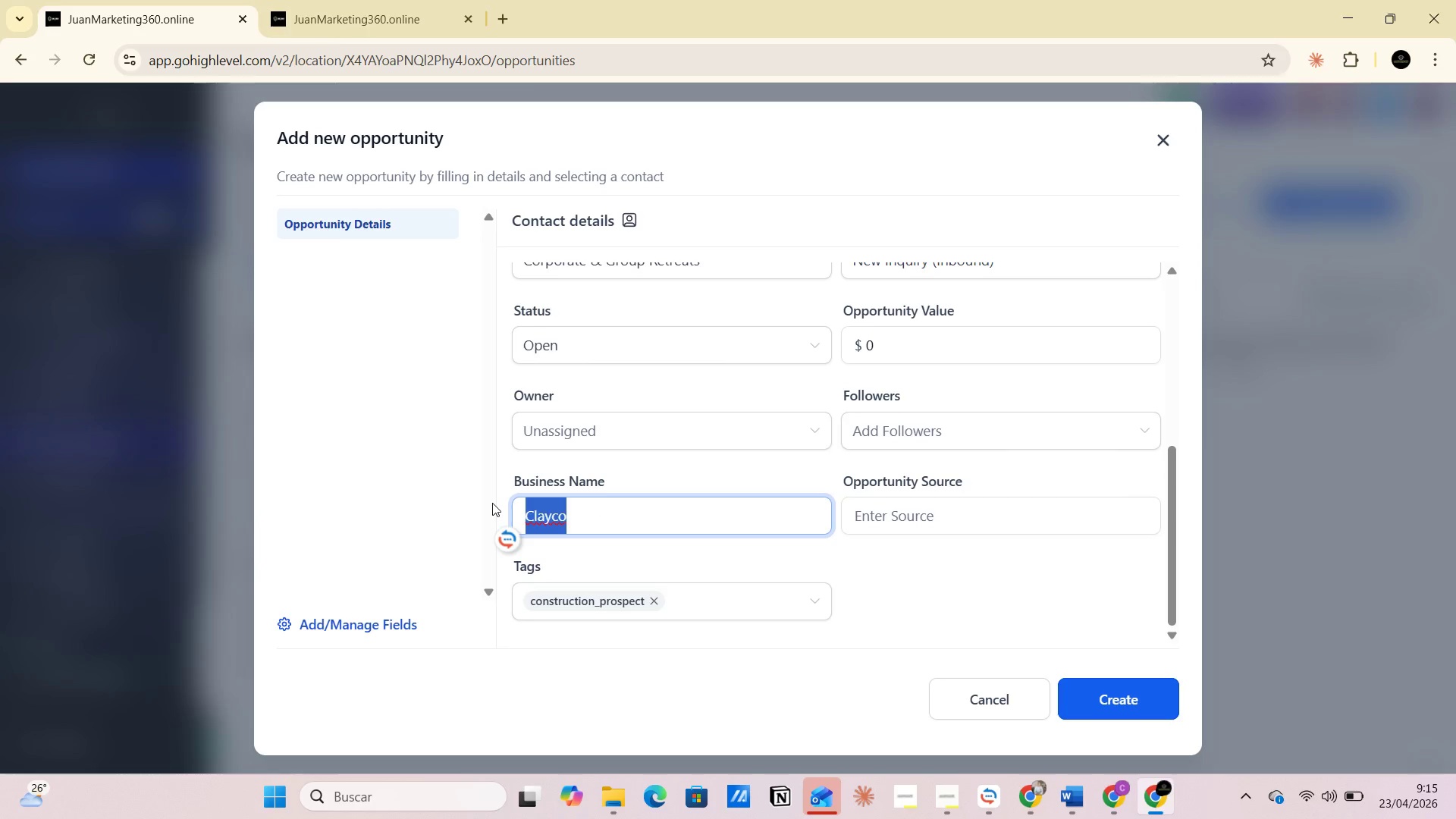 
key(Backspace)
 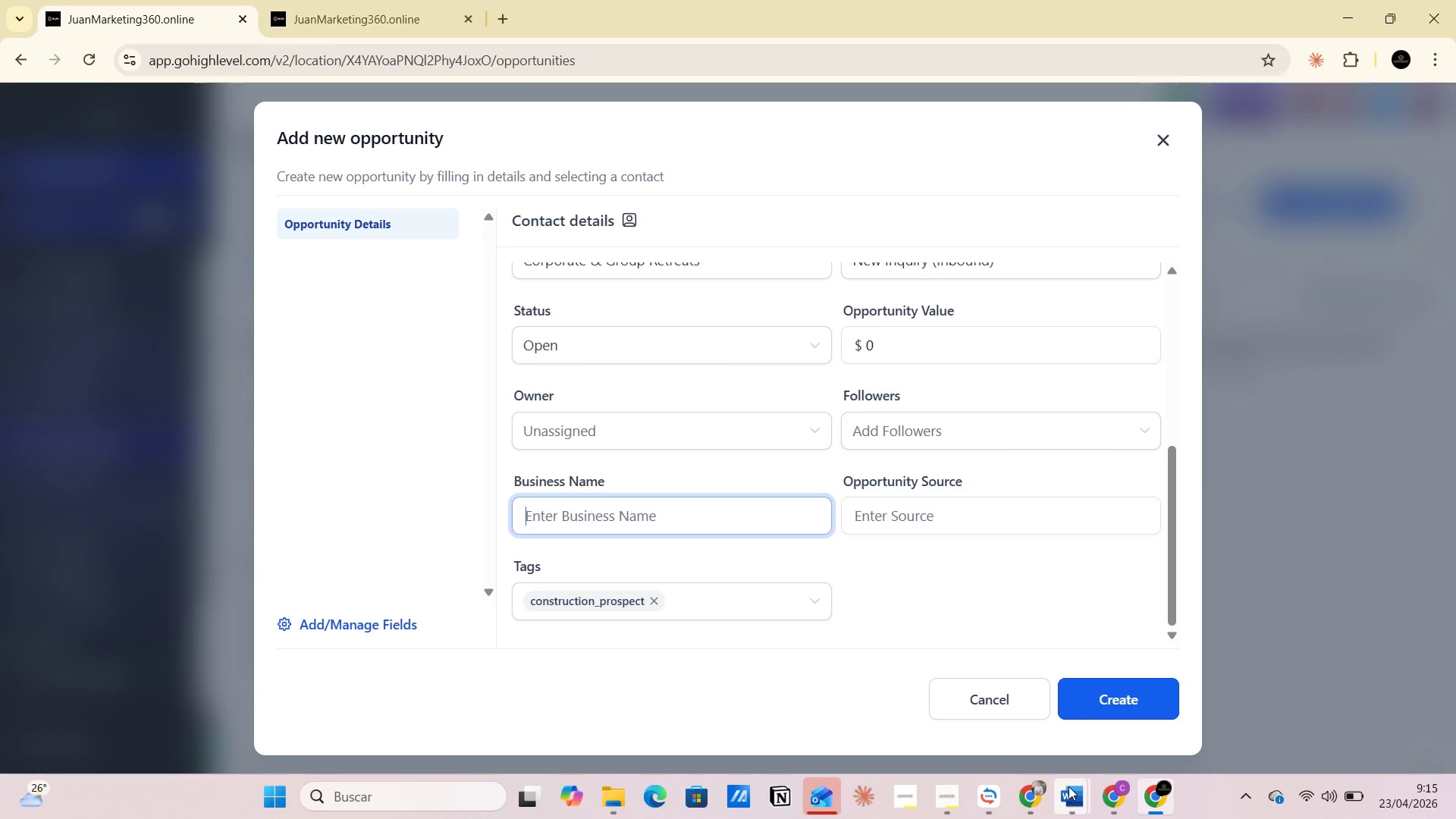 
left_click([987, 694])
 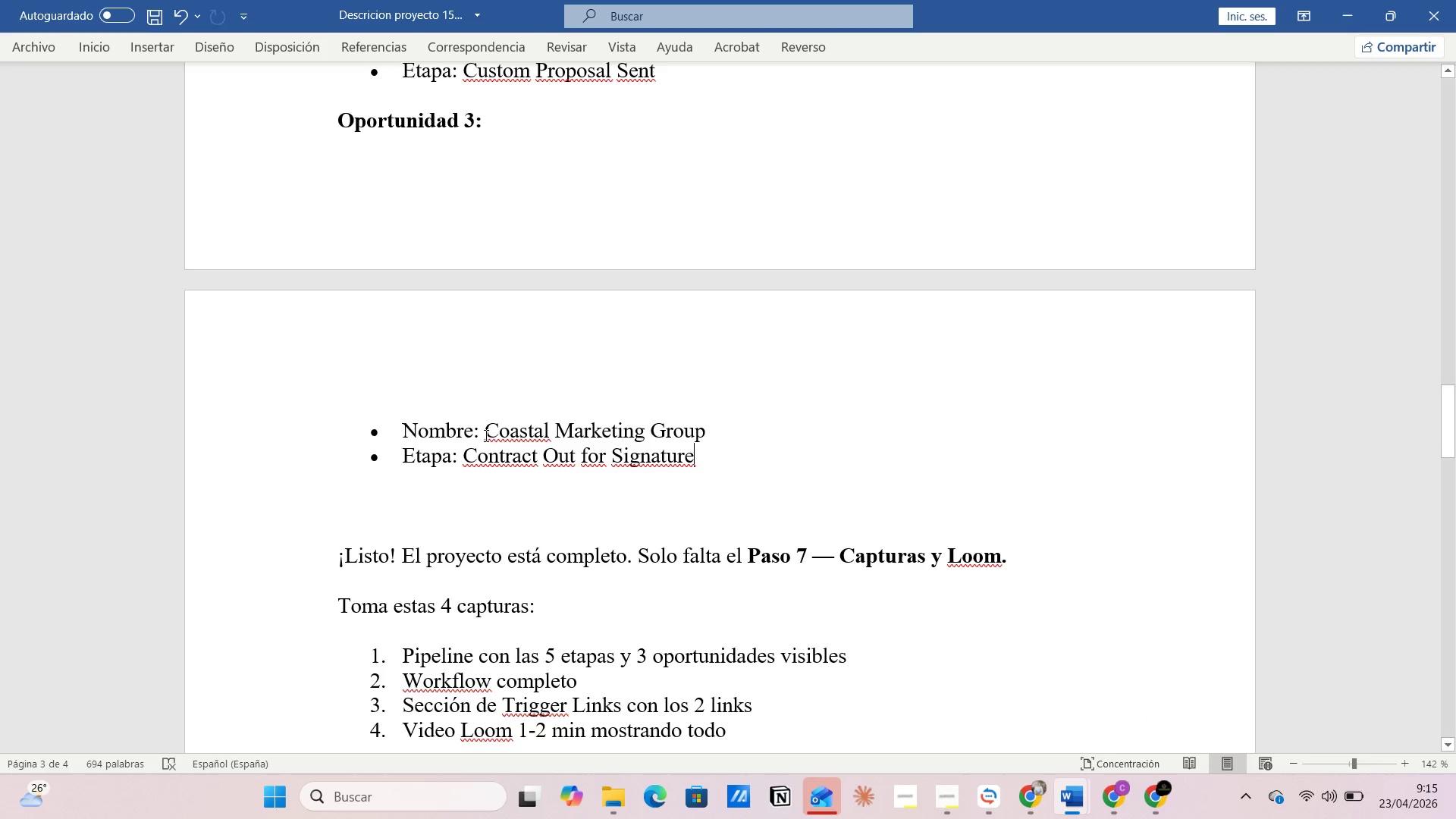 
left_click_drag(start_coordinate=[486, 430], to_coordinate=[708, 435])
 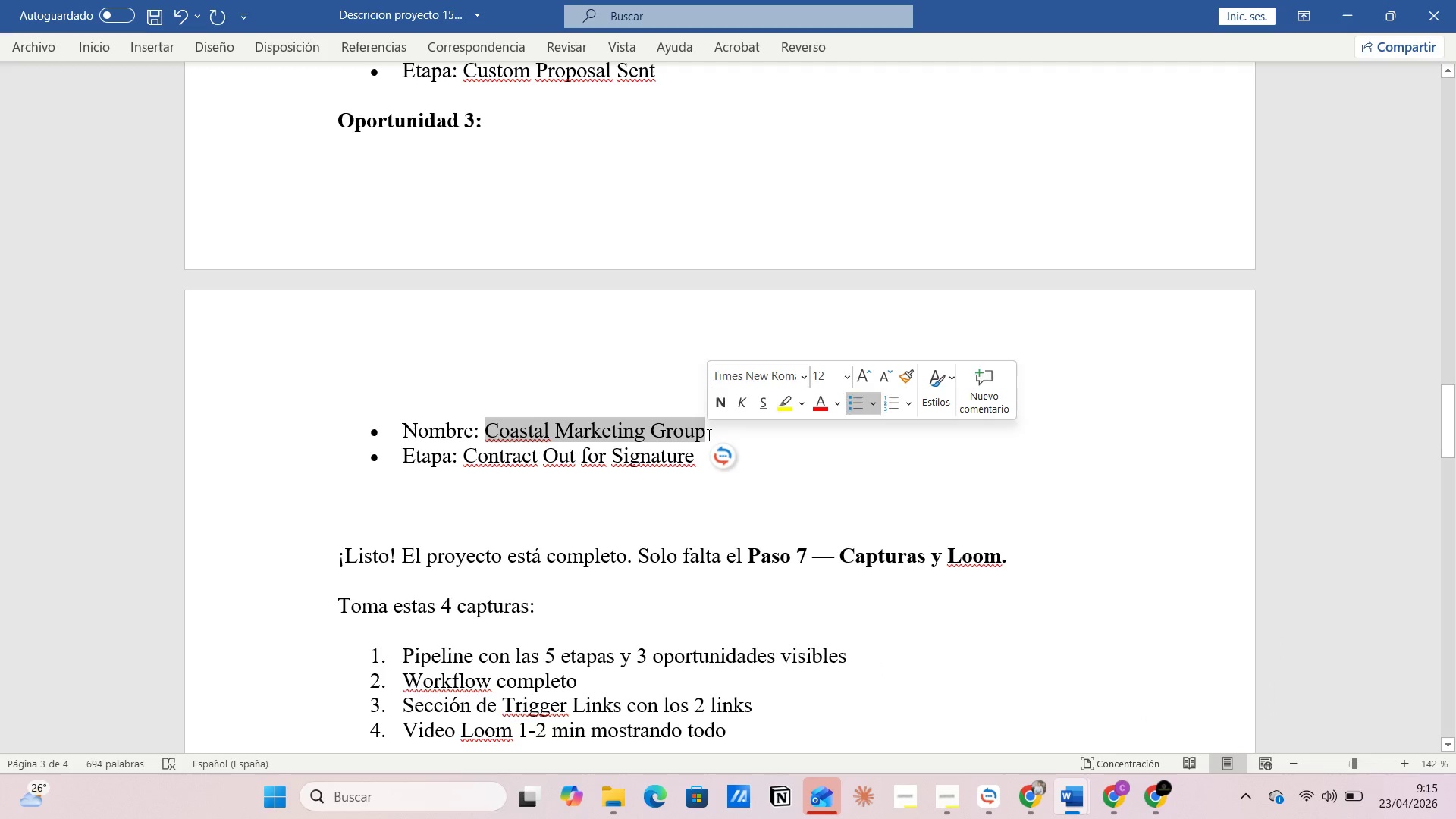 
key(Control+C)
 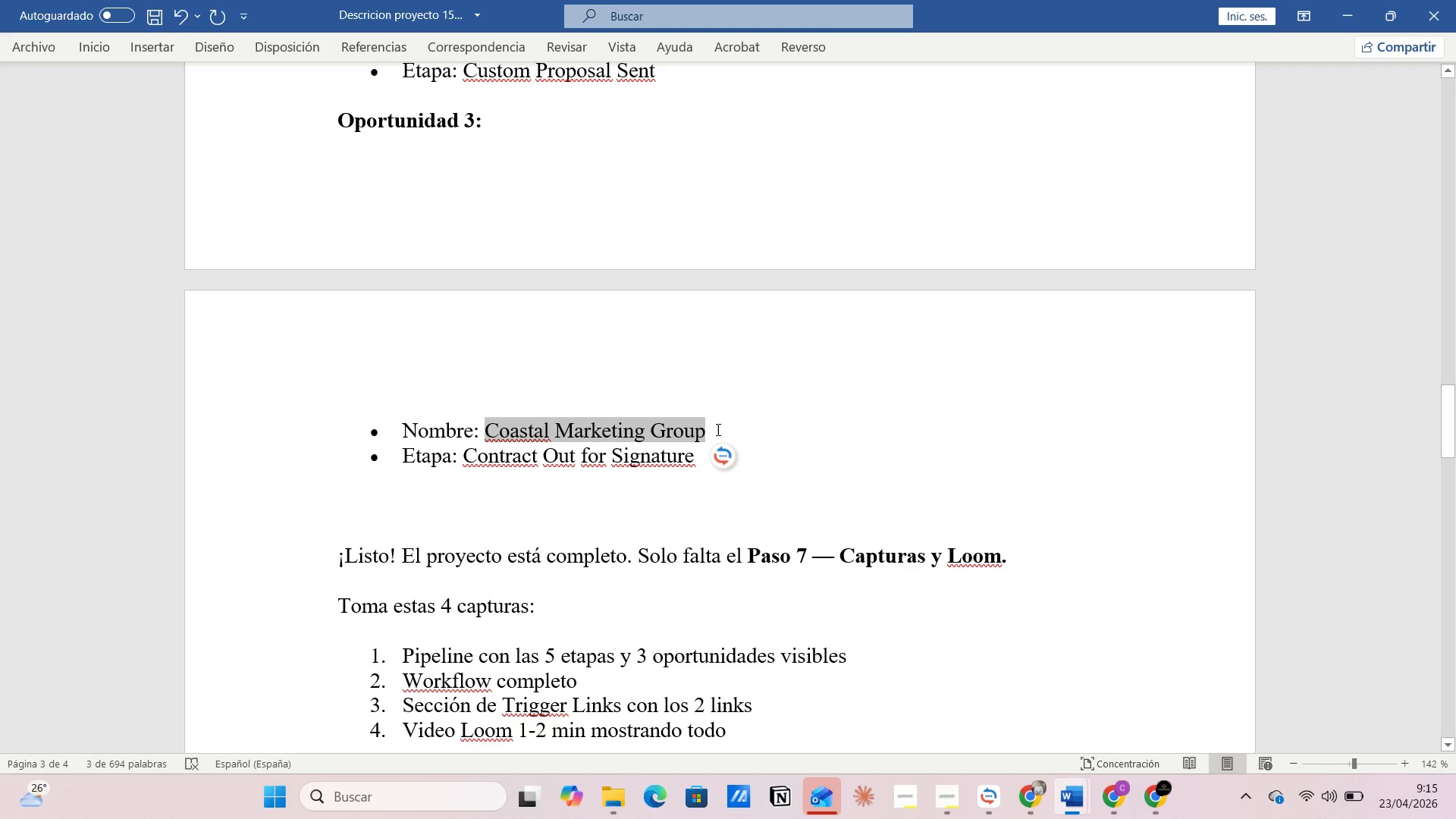 
key(Alt+AltLeft)
 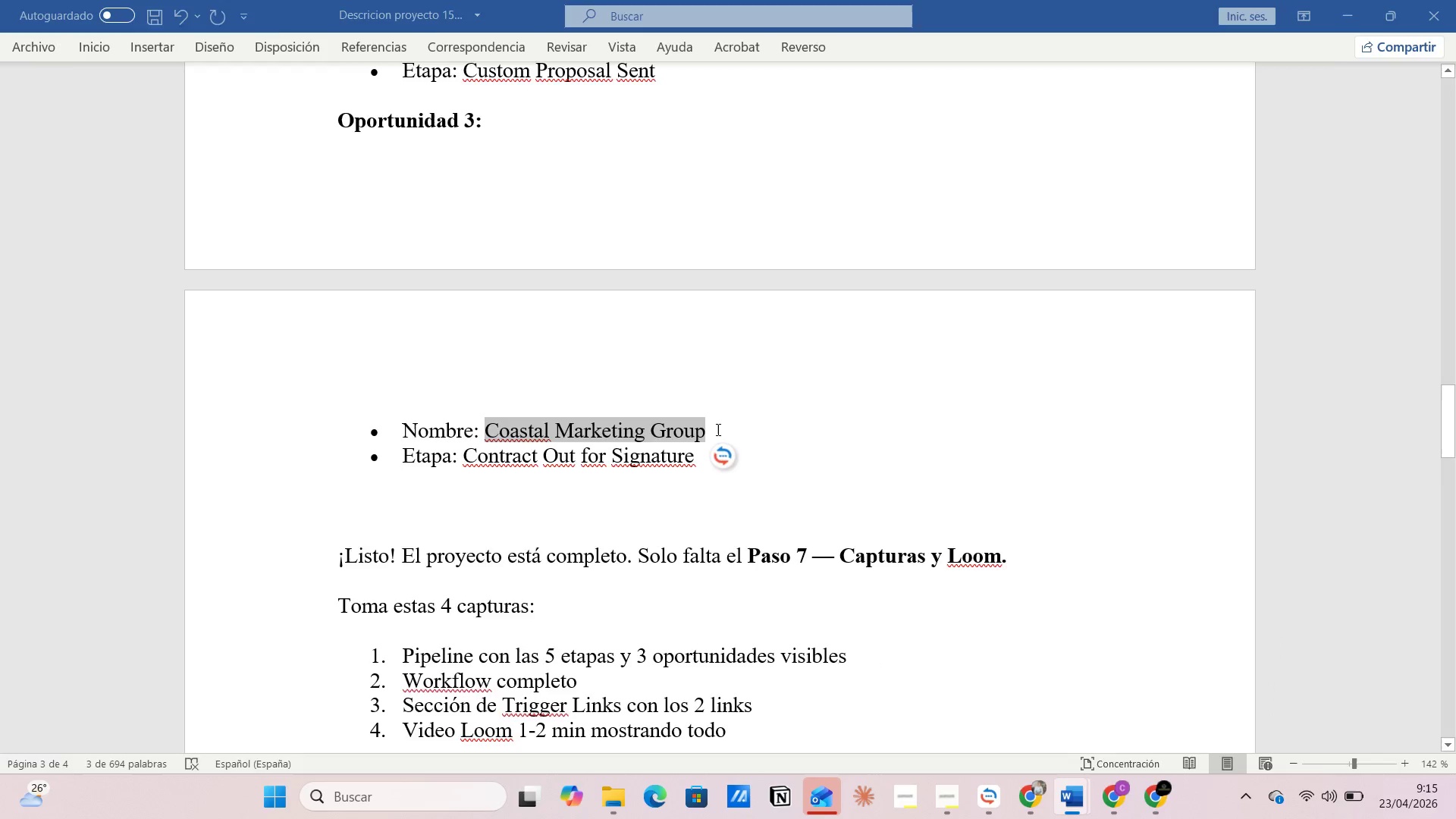 
key(Alt+Tab)
 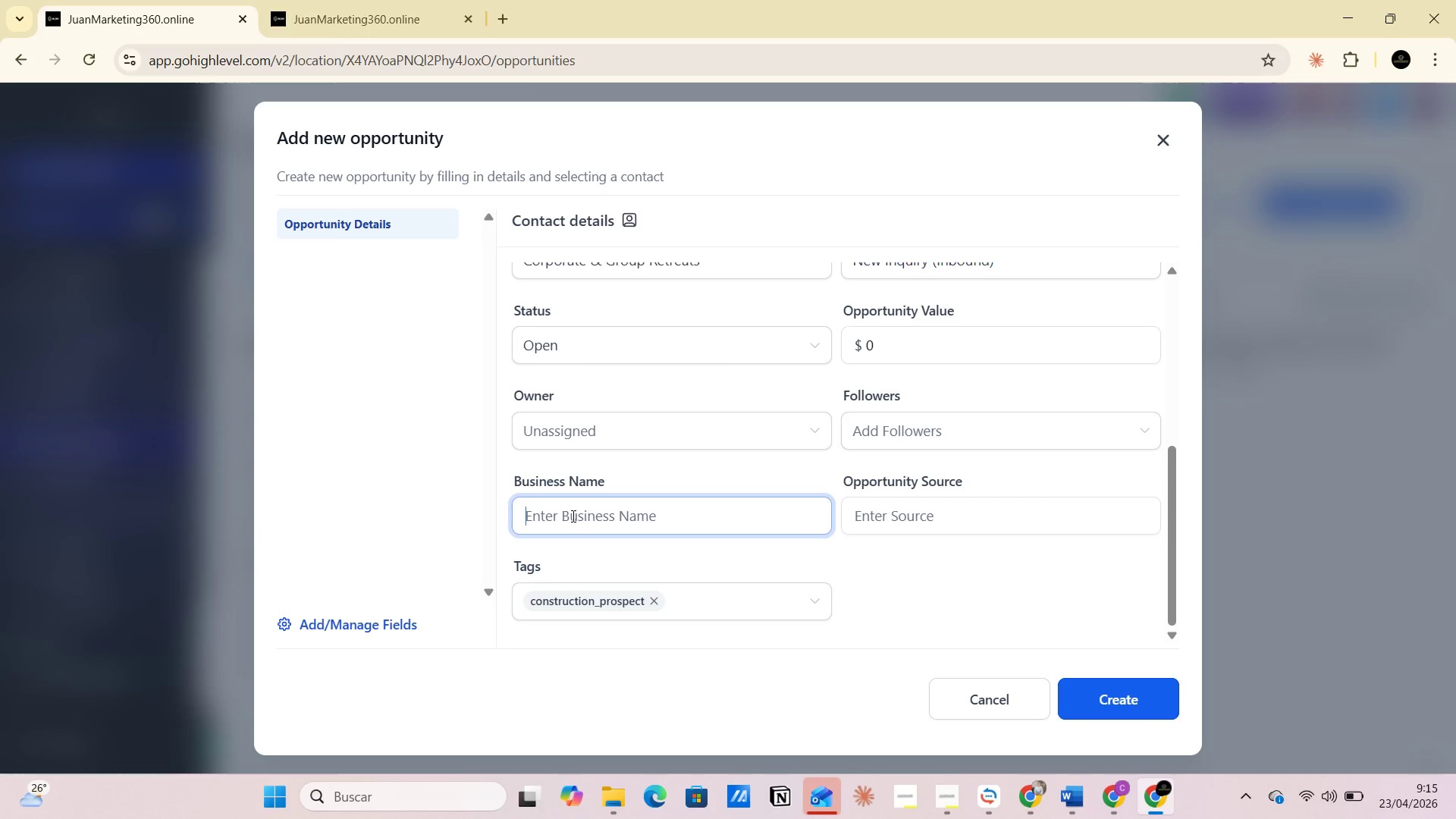 
key(Control+V)
 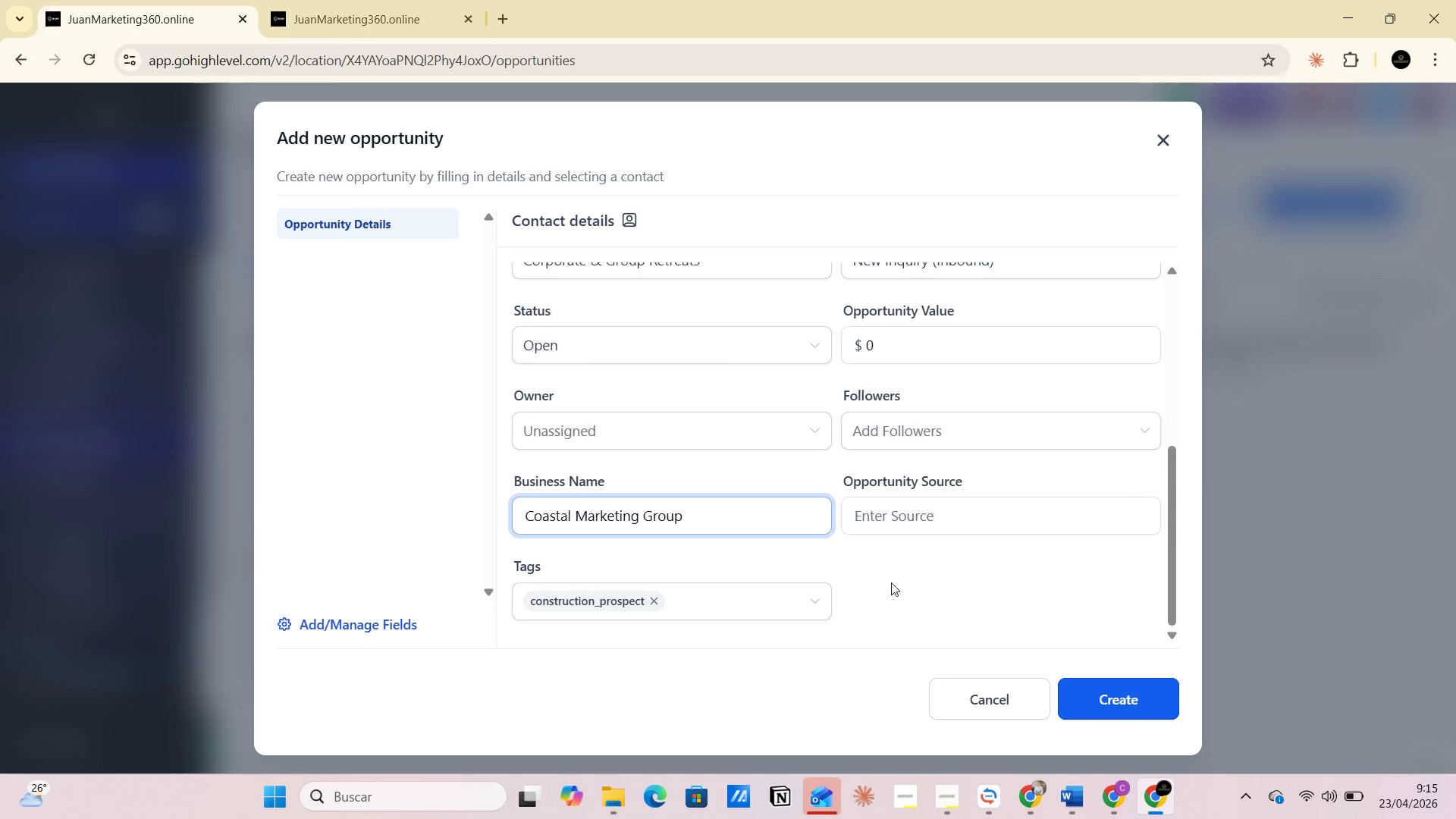 
left_click([891, 582])
 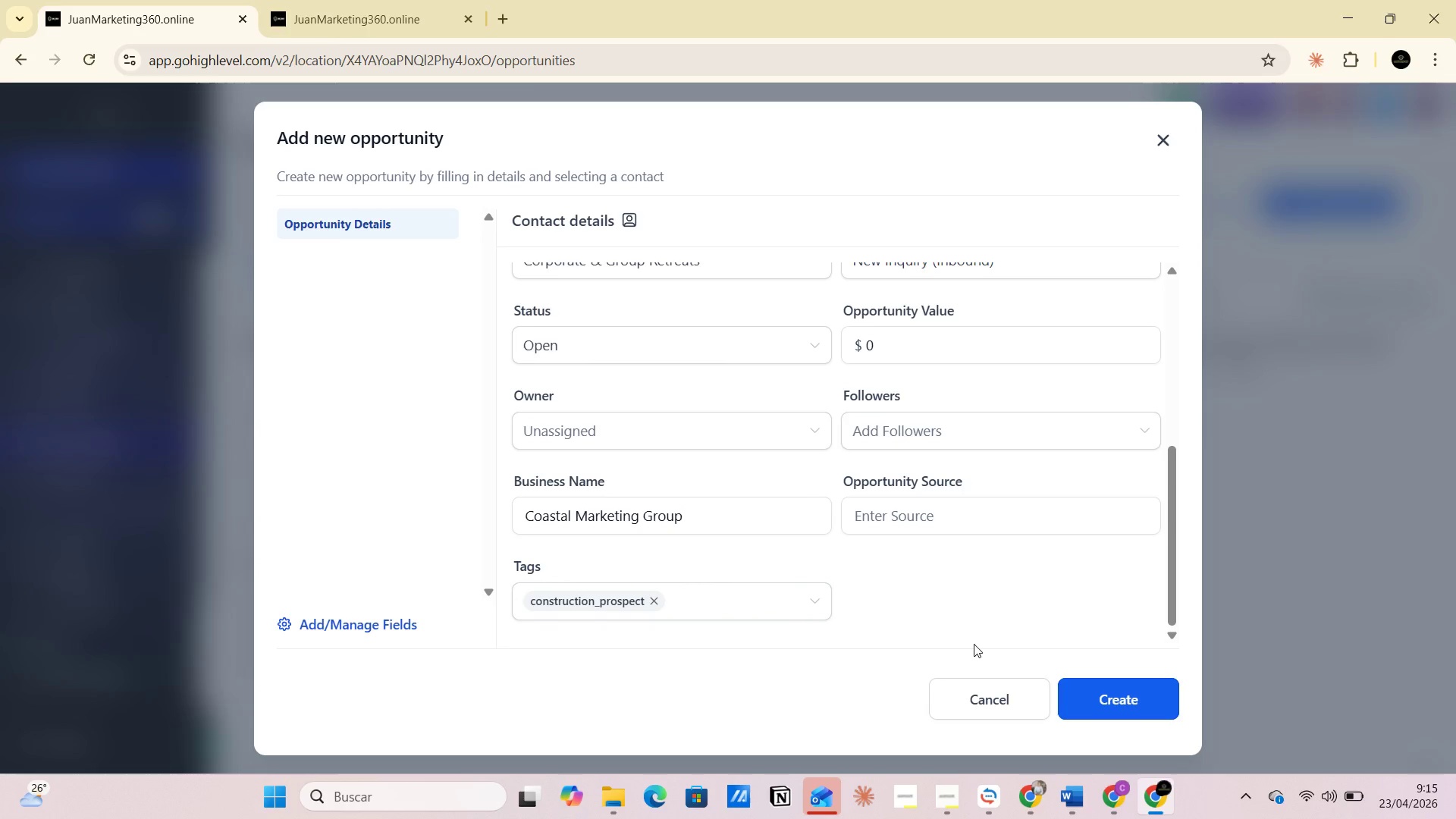 
key(PrintScreen)
 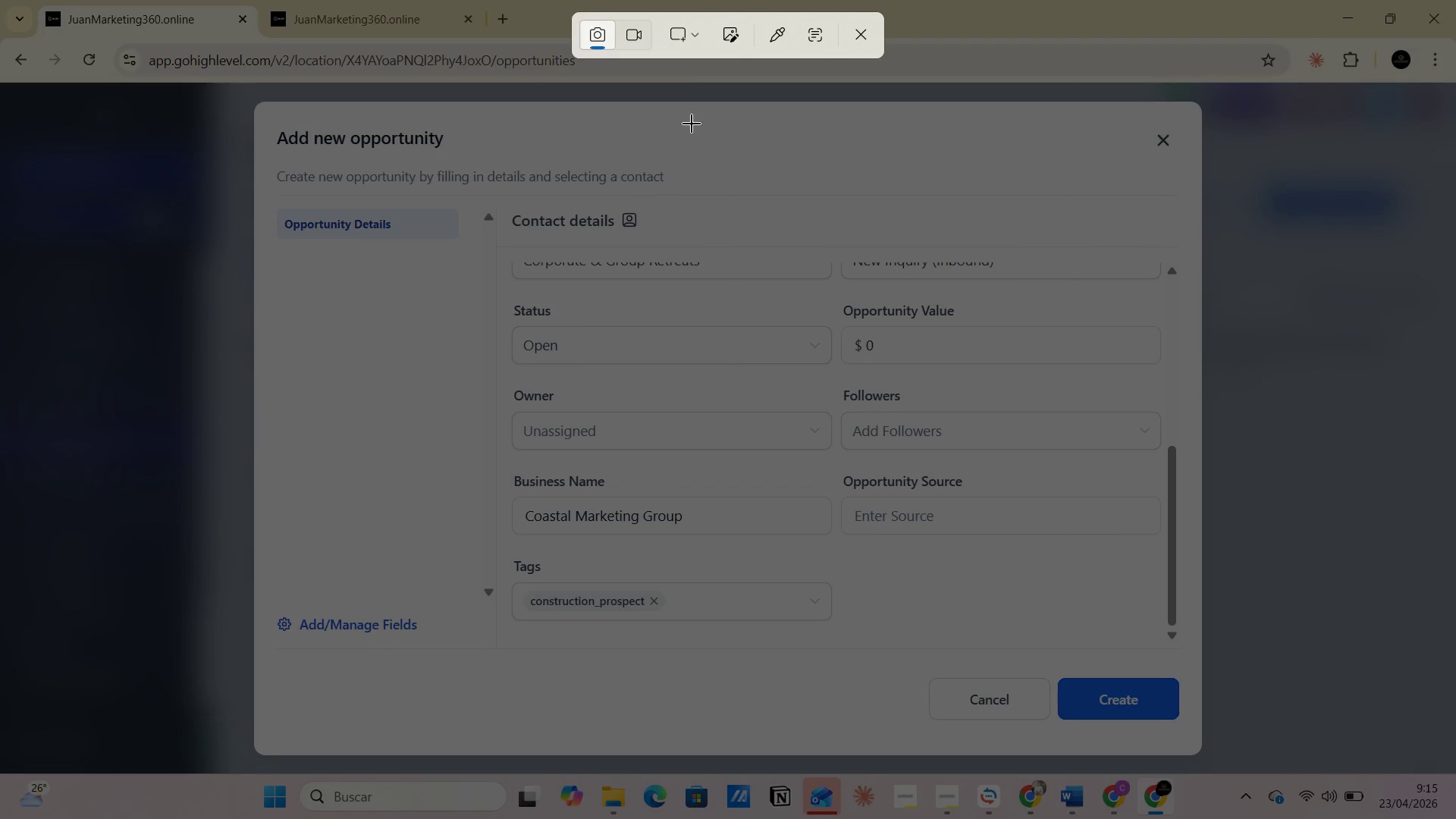 
left_click([700, 42])
 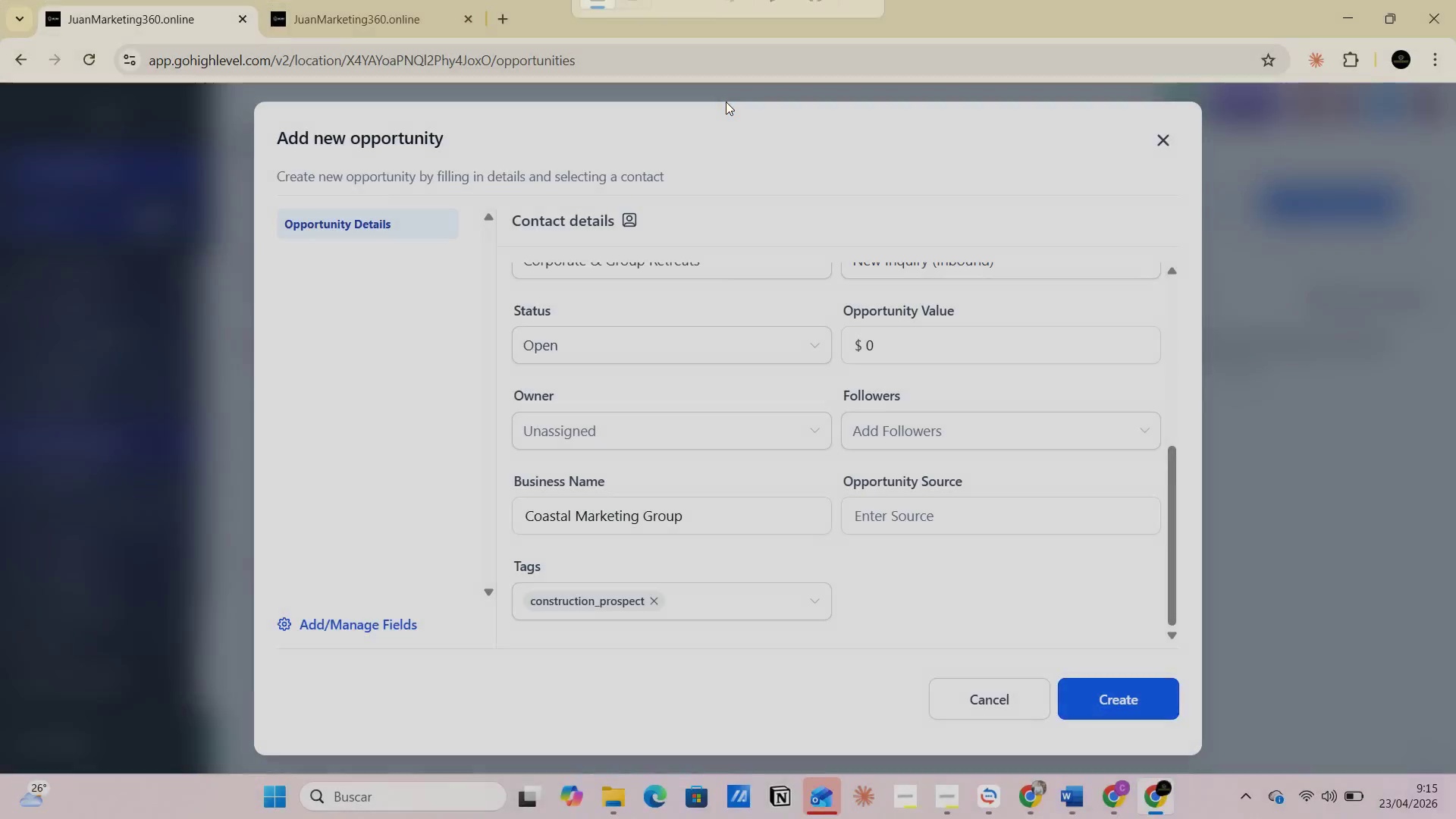 
key(Alt+AltLeft)
 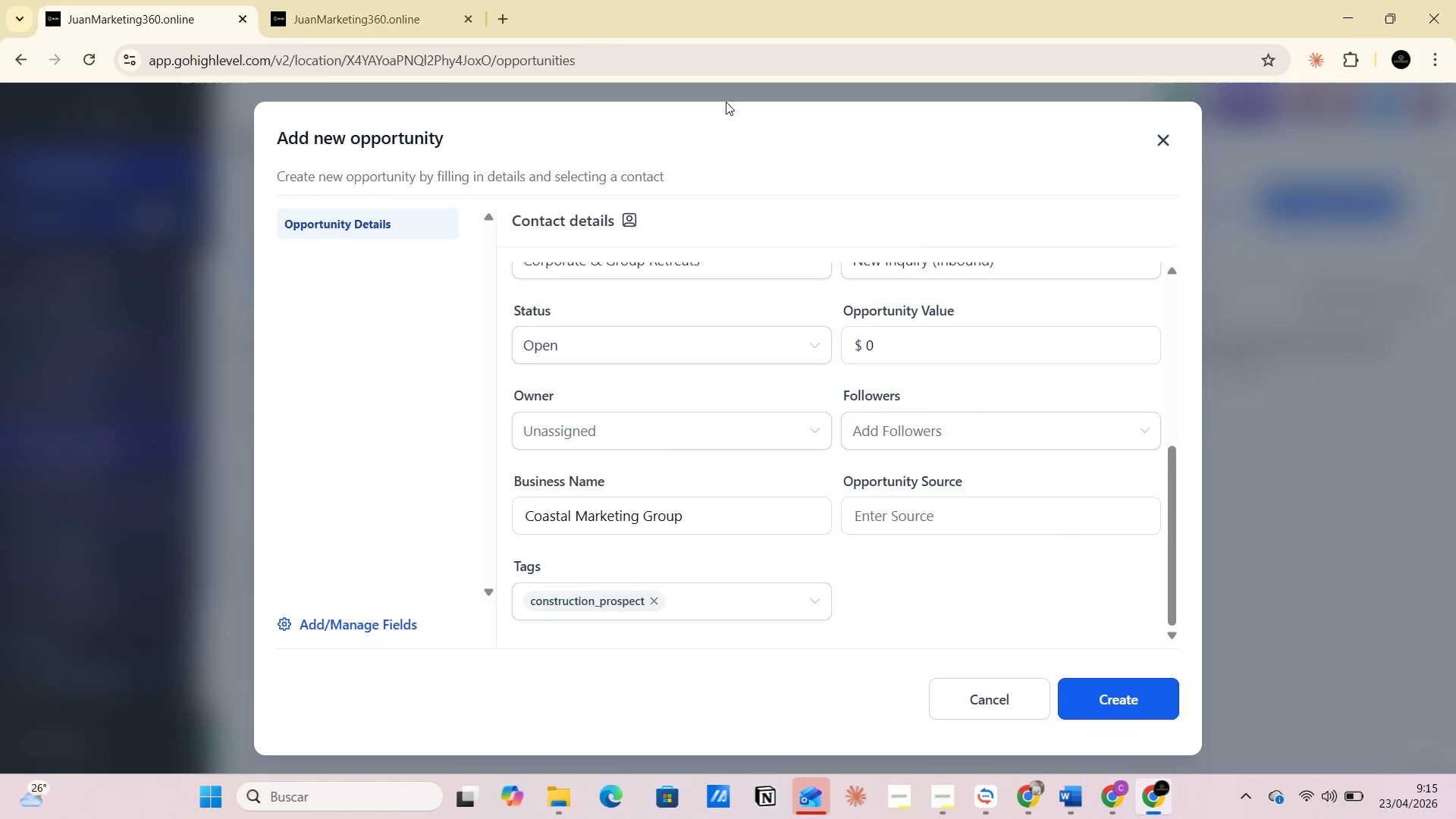 
key(Alt+Tab)
 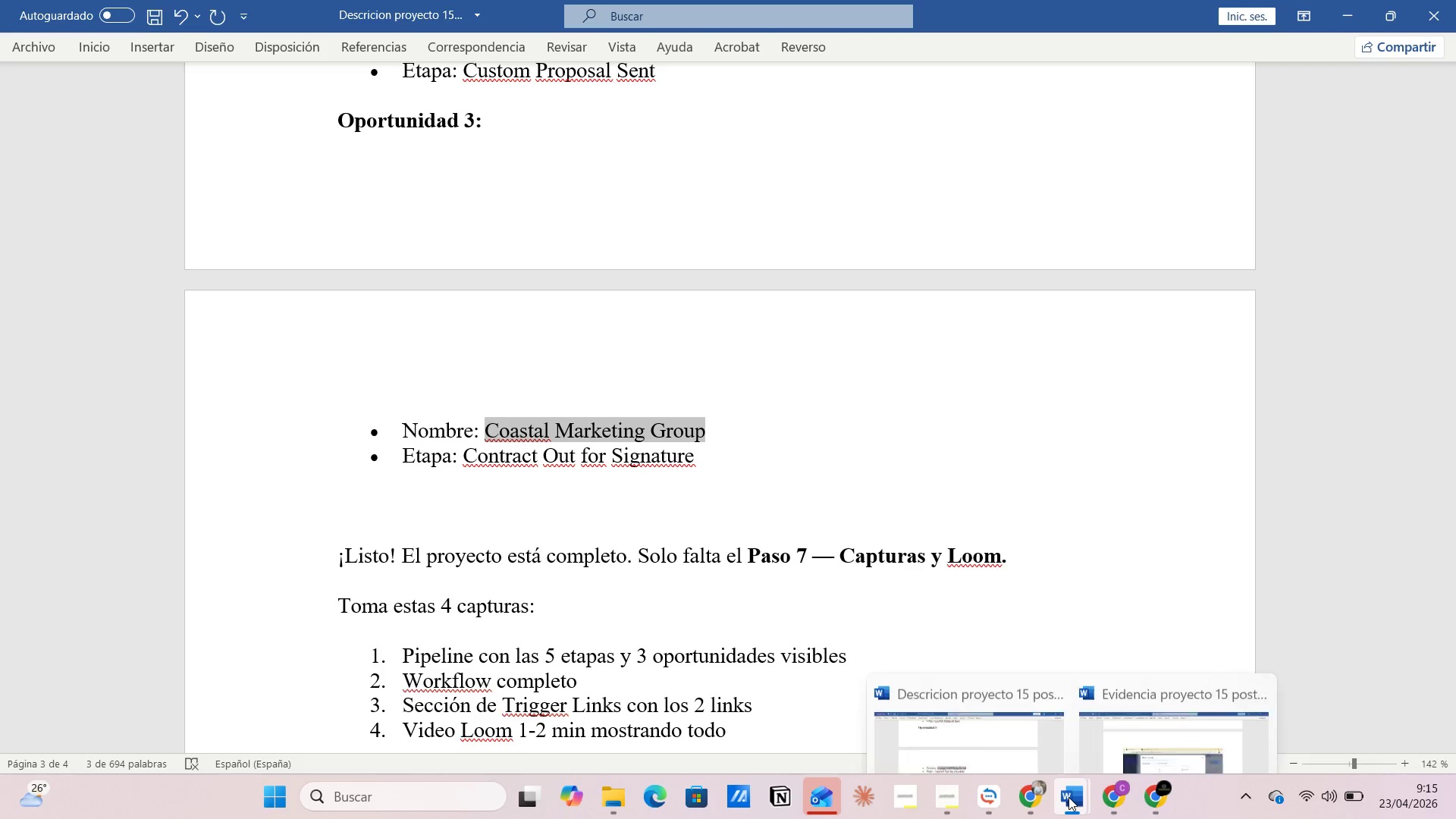 
left_click([1126, 707])
 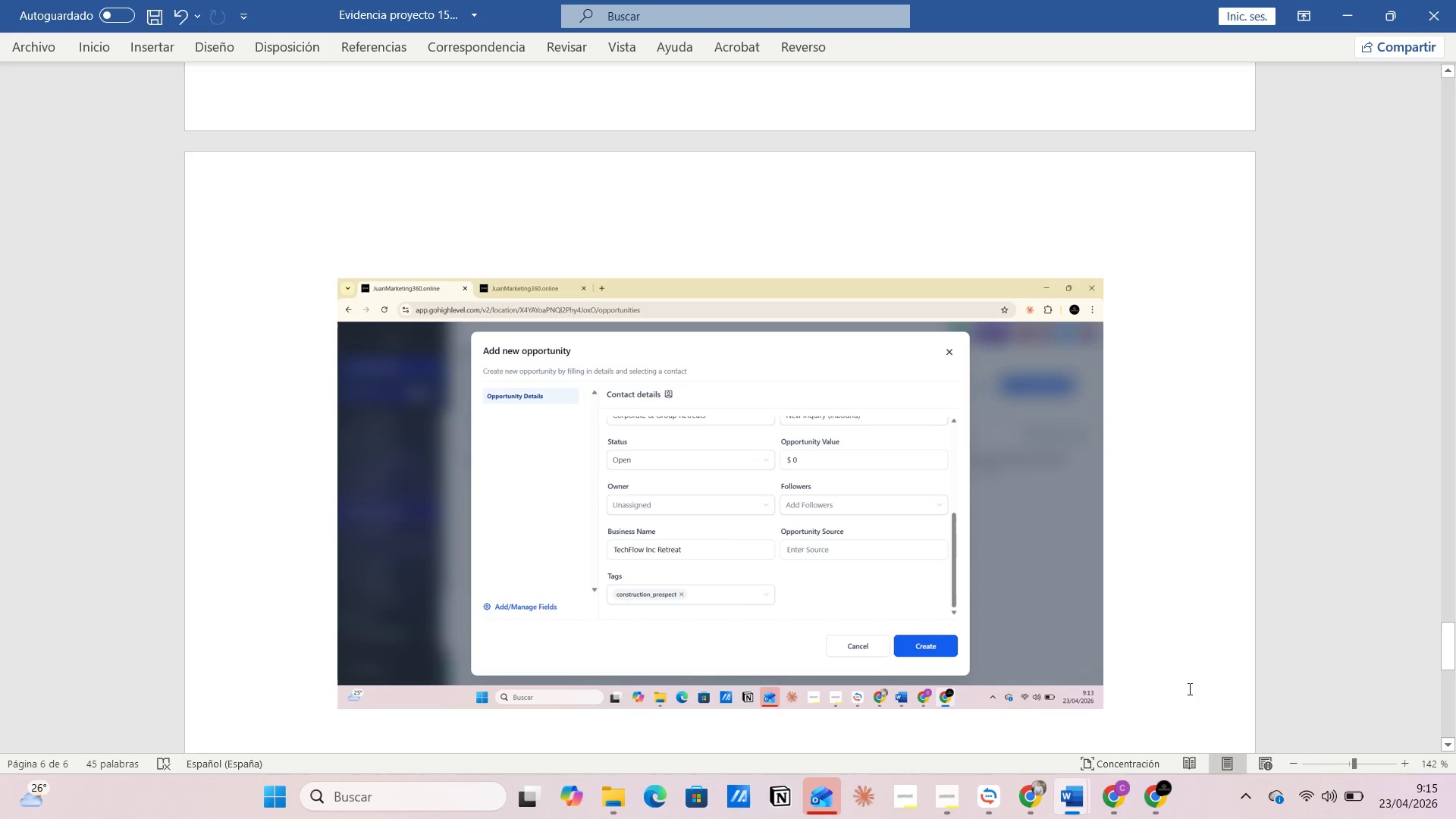 
left_click([1179, 682])
 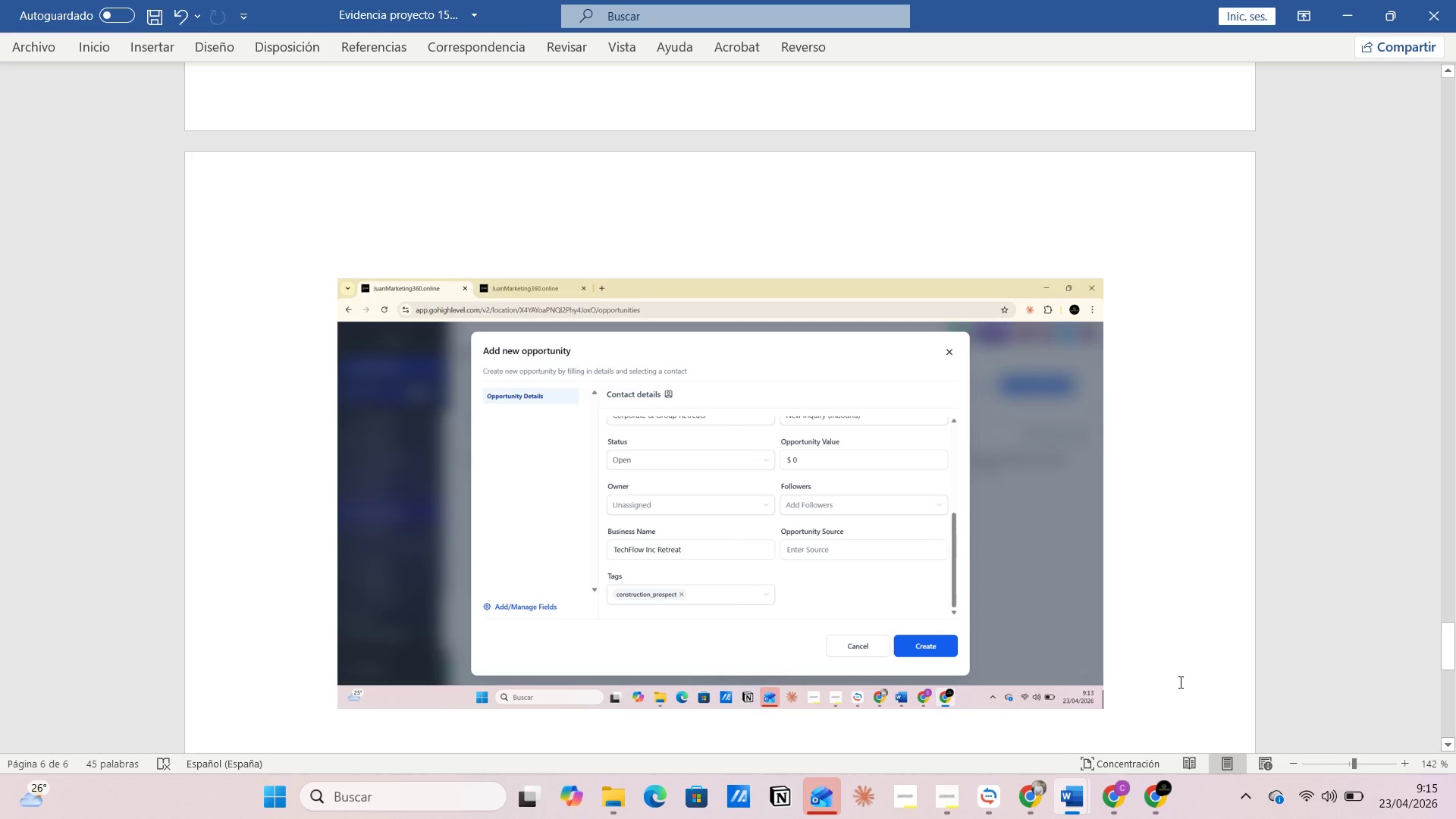 
key(Enter)
 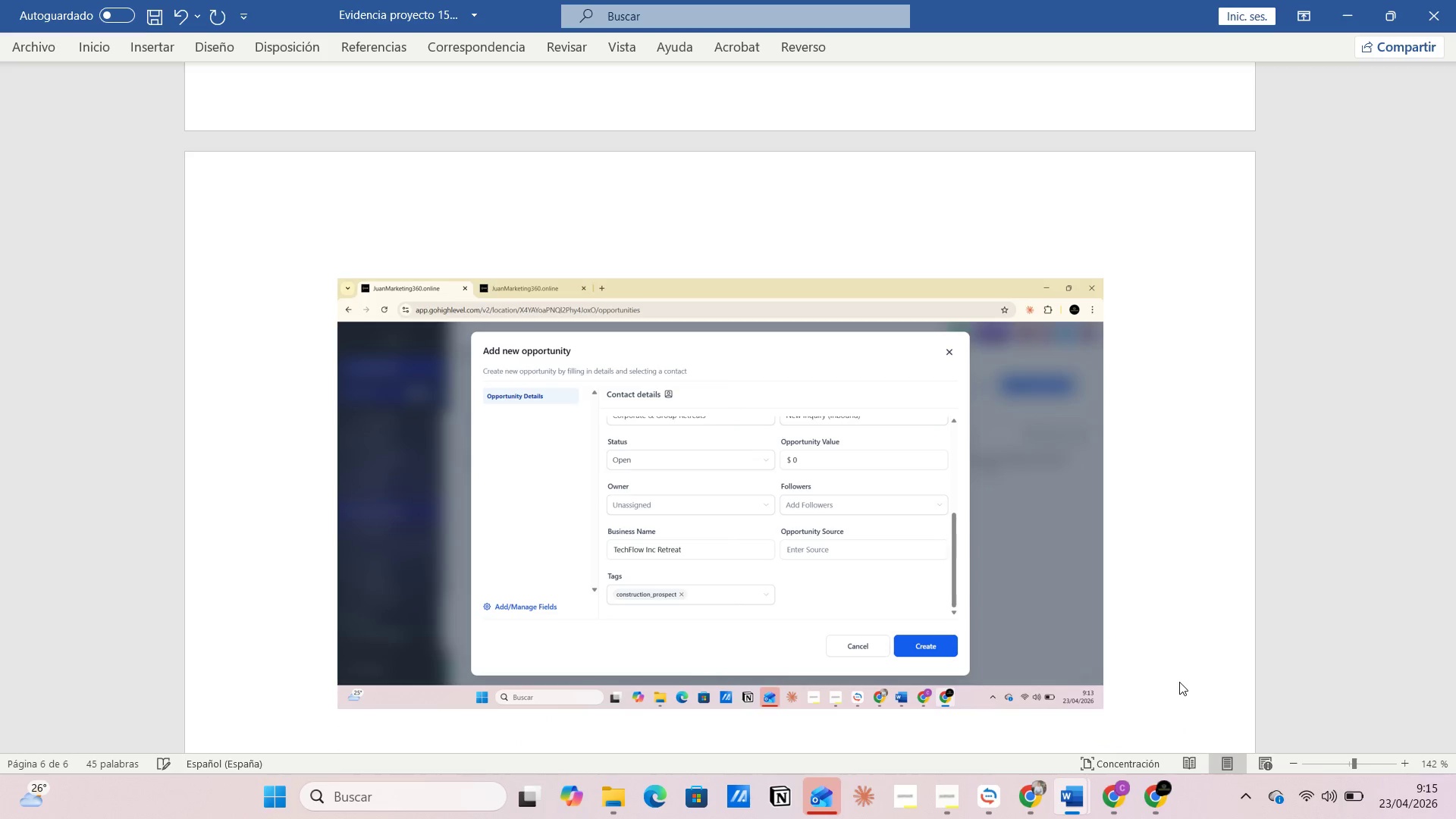 
key(Control+V)
 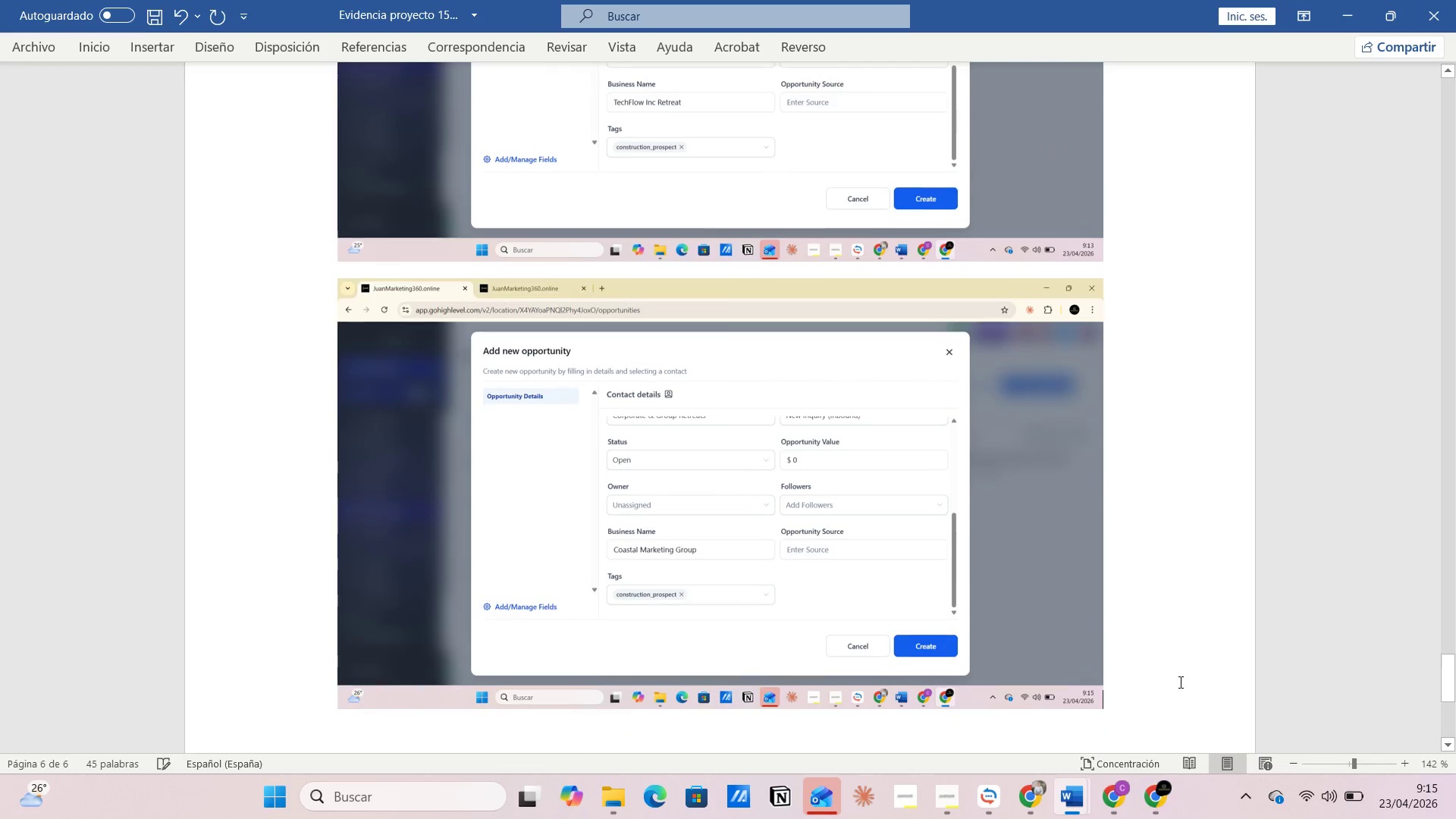 
key(Alt+AltLeft)
 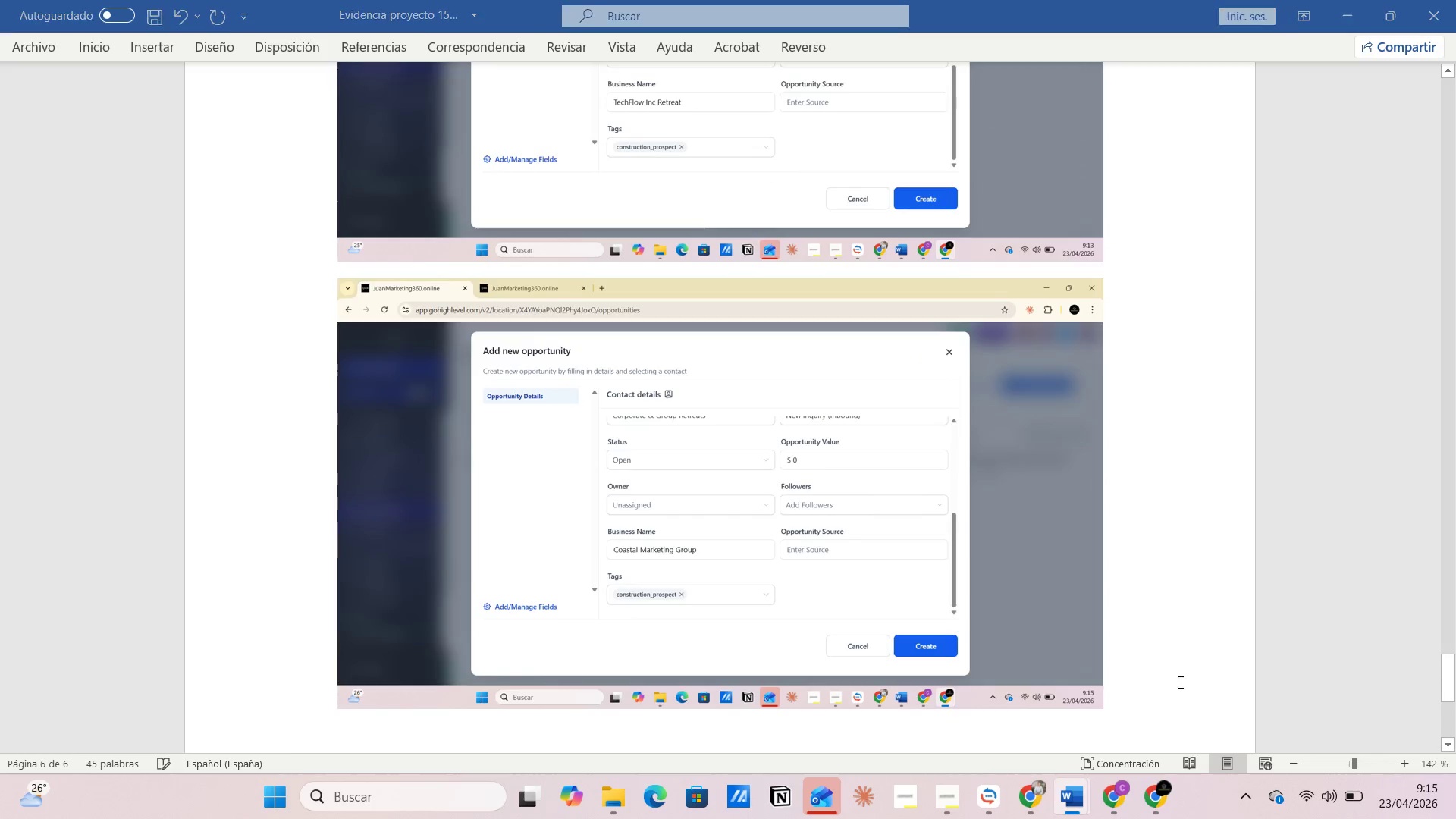 
key(Alt+Tab)
 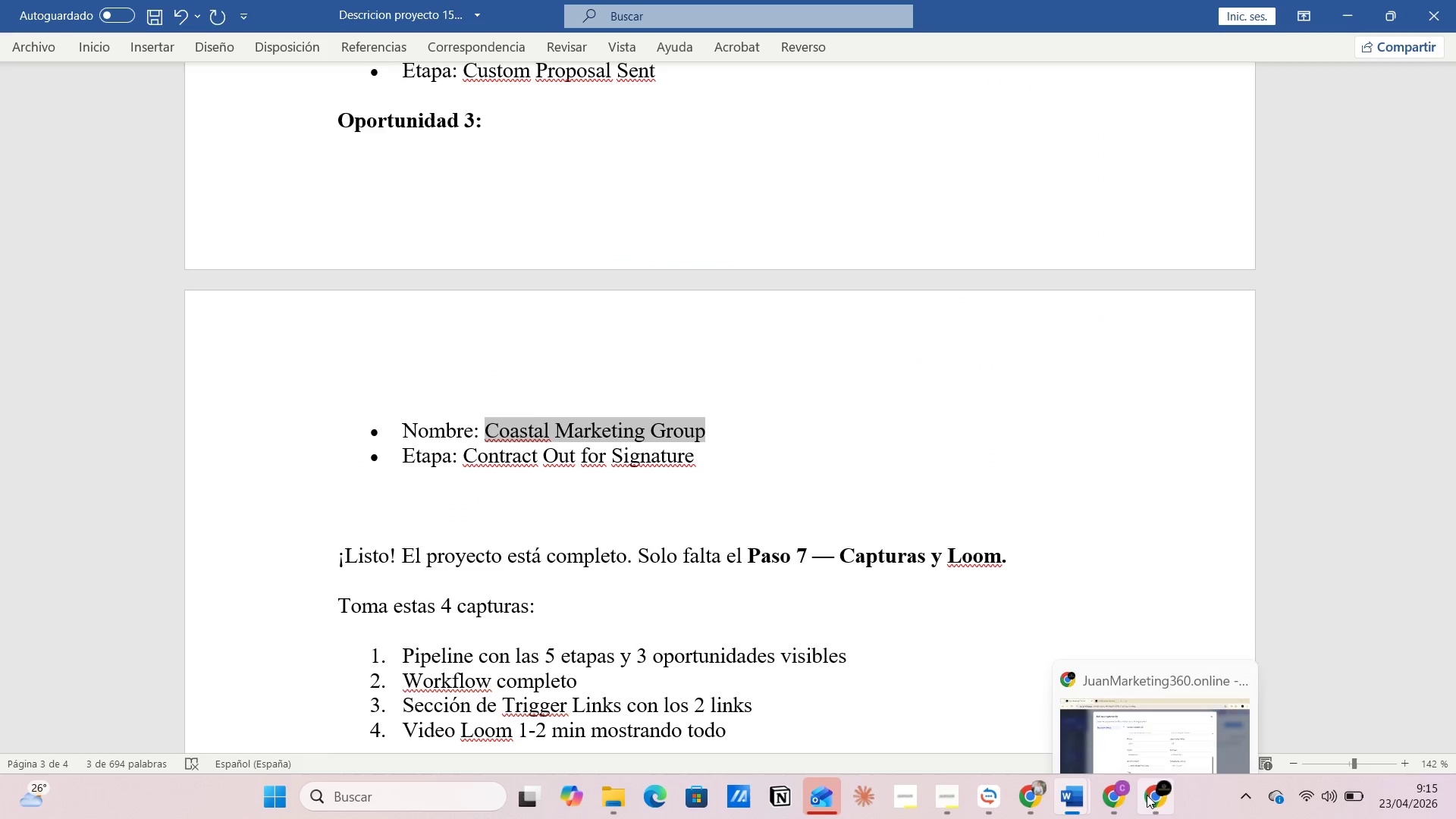 
left_click([1116, 721])
 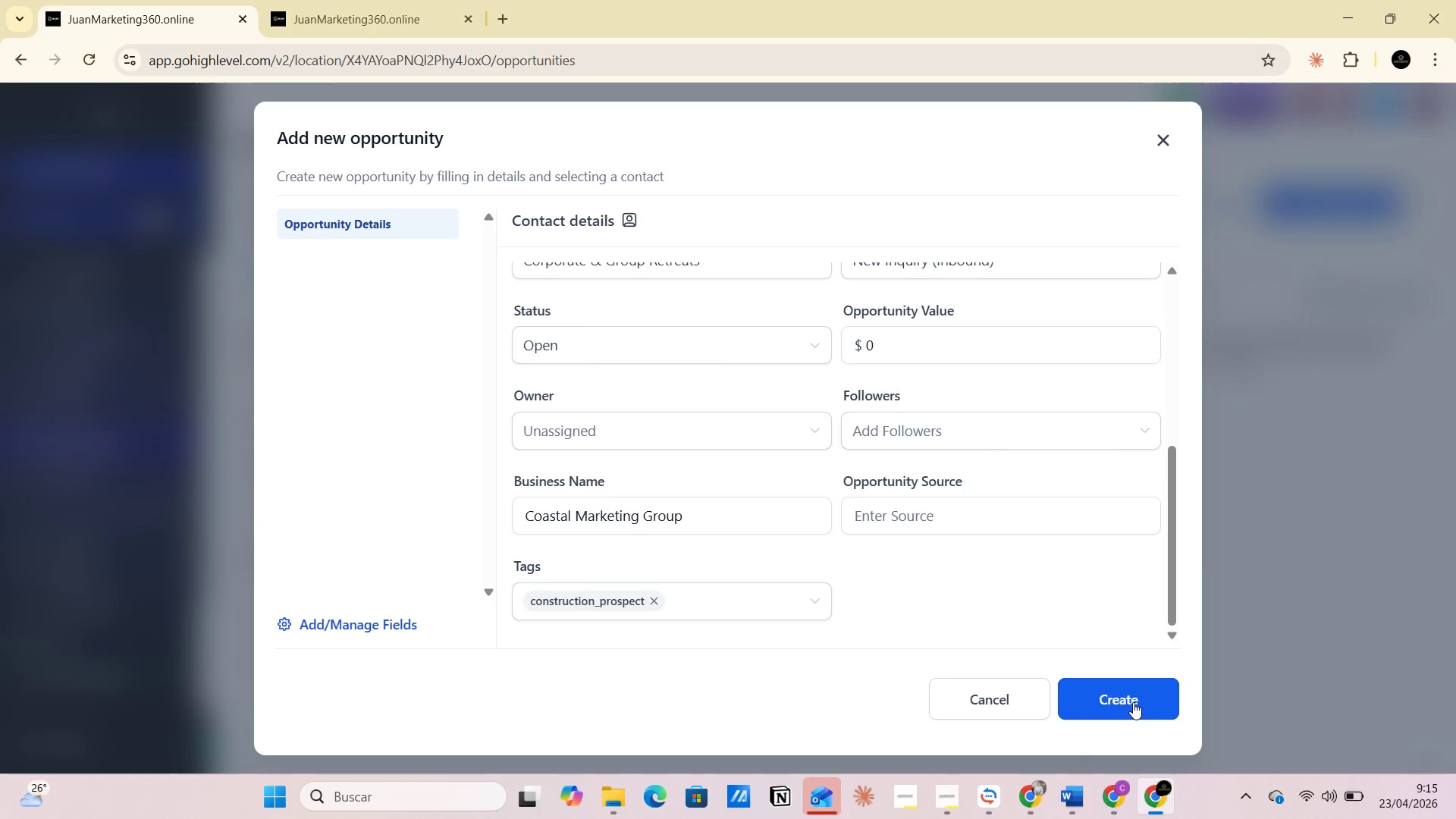 
left_click([1125, 695])
 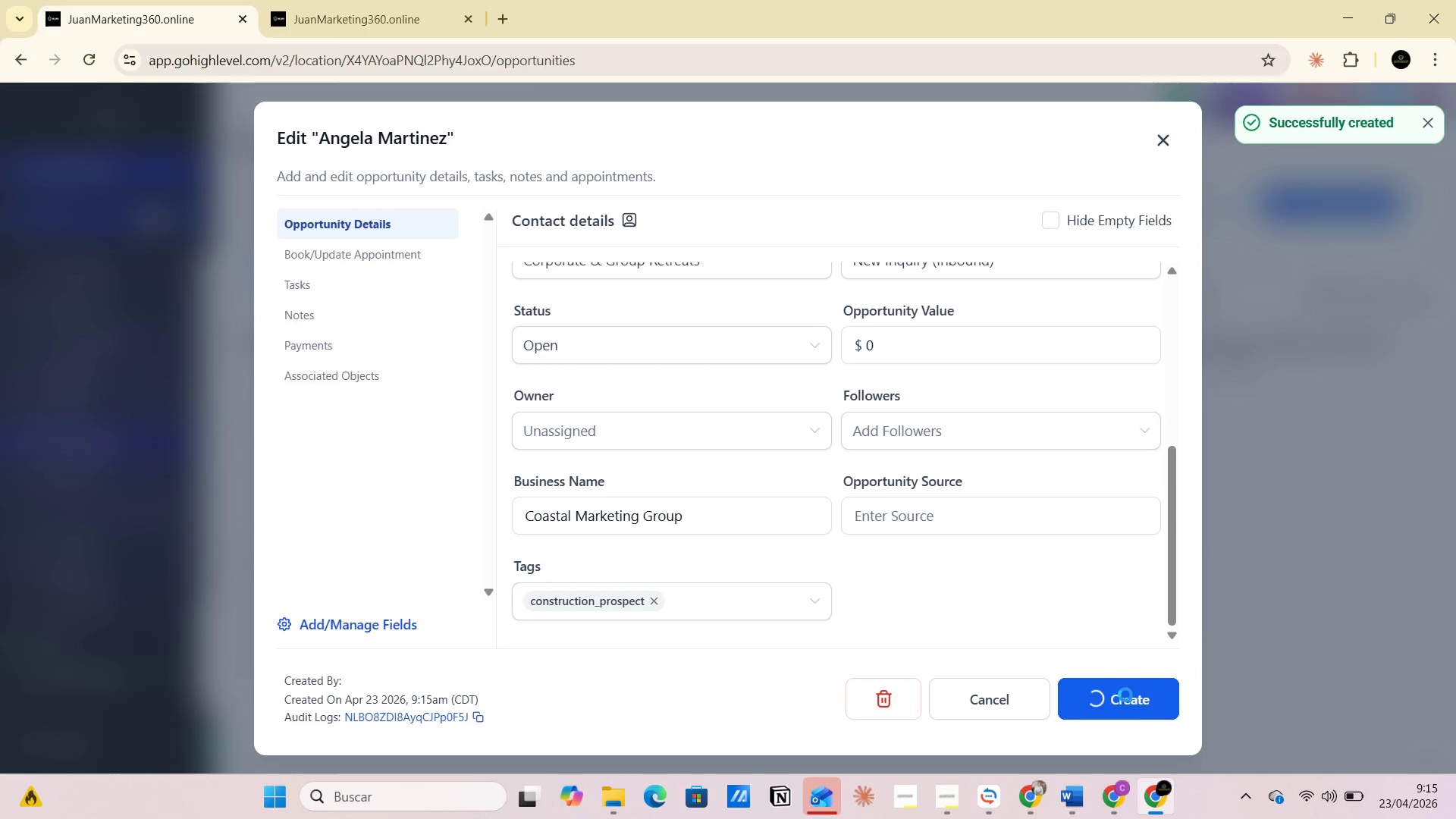 
left_click([1014, 705])
 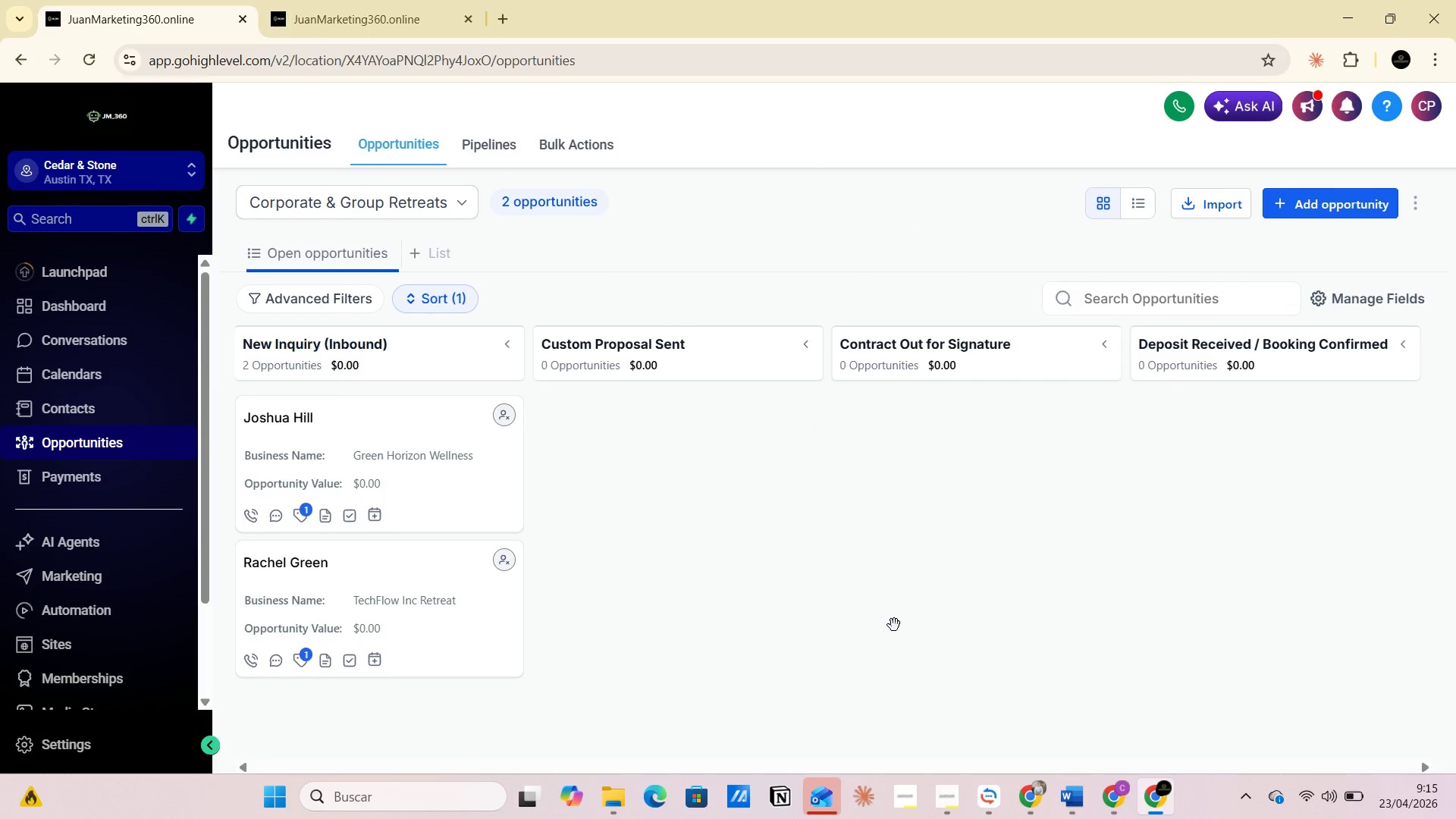 
scroll: coordinate [669, 497], scroll_direction: down, amount: 6.0
 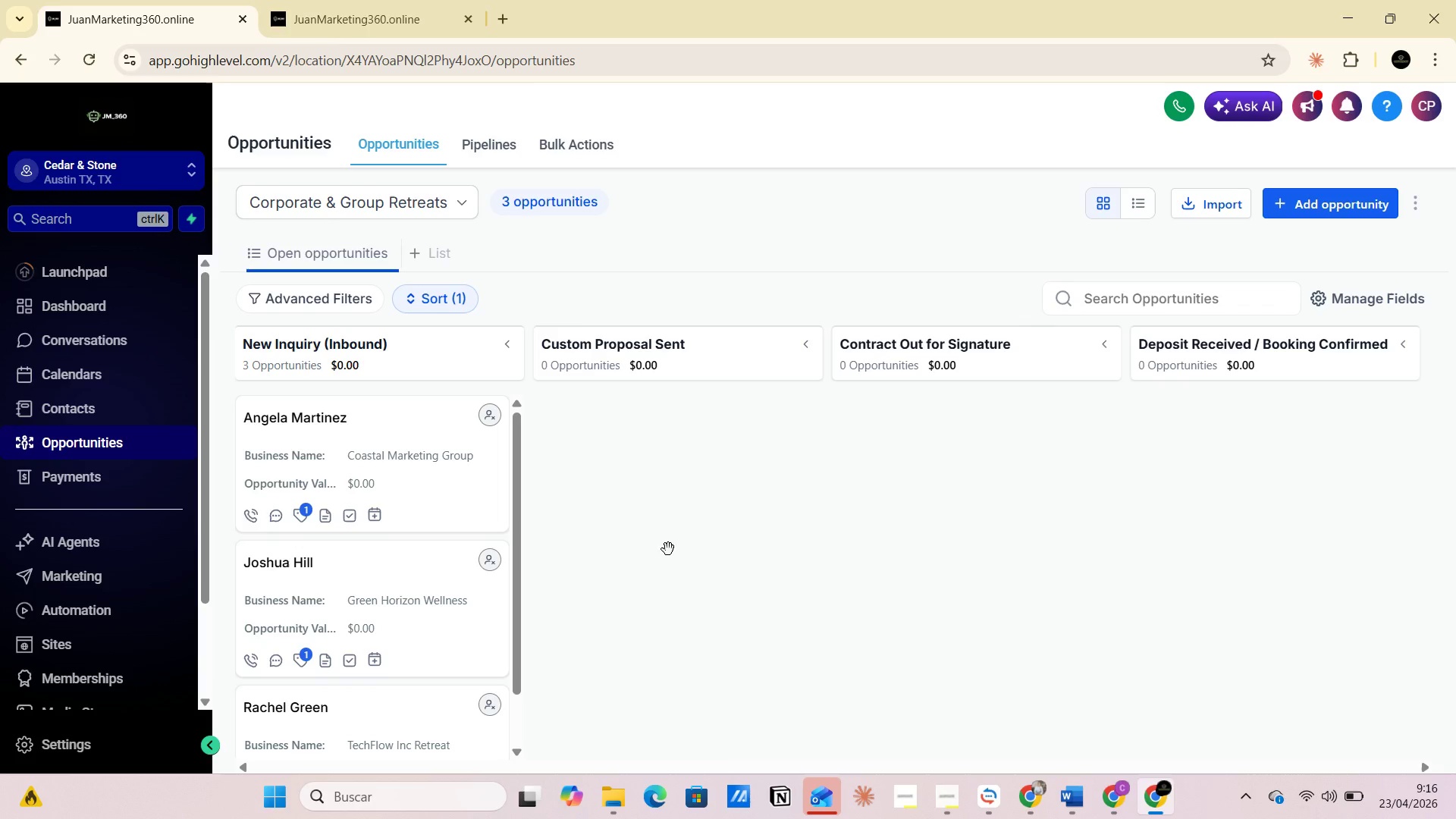 
key(PrintScreen)
 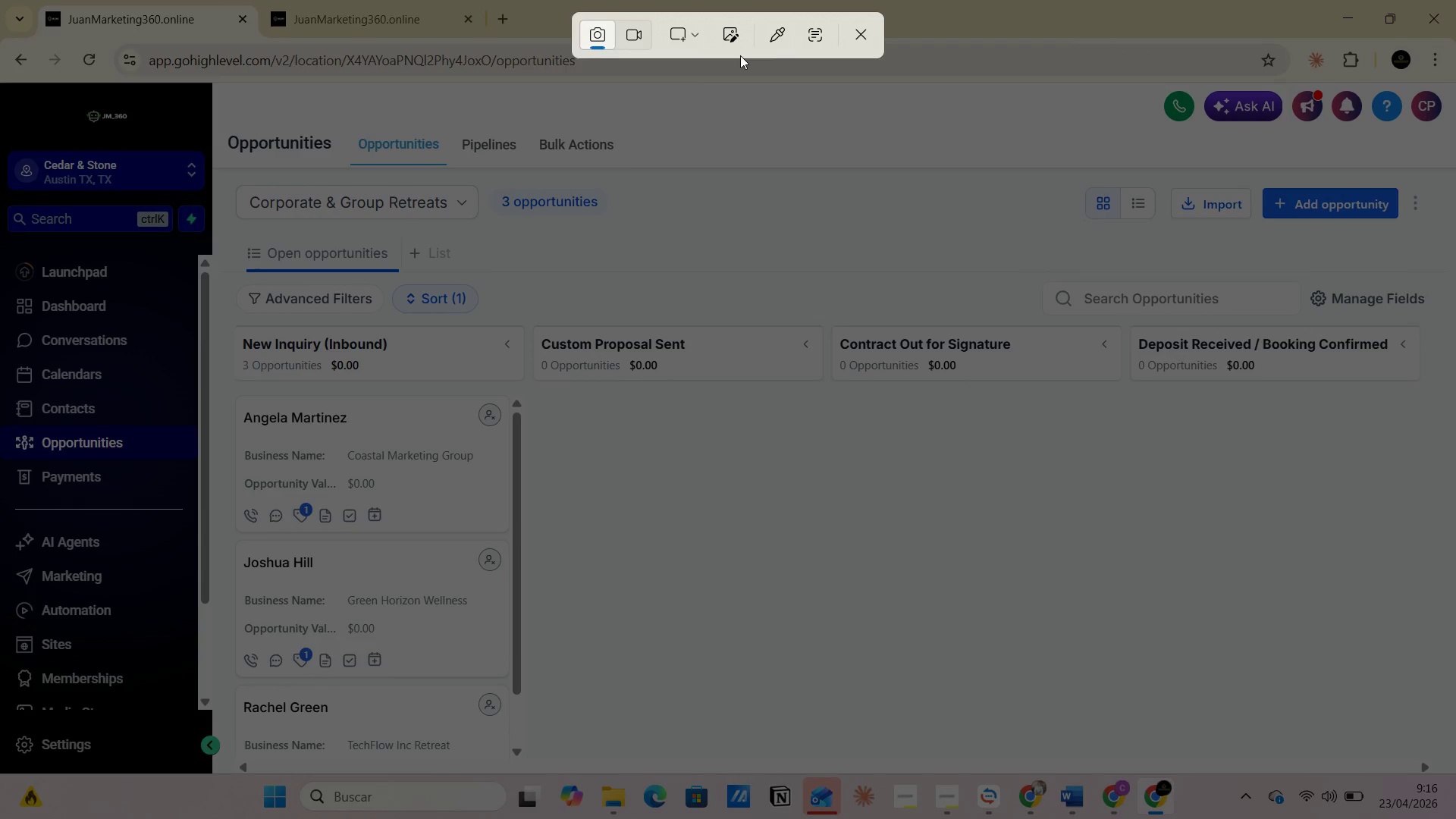 
left_click([868, 30])
 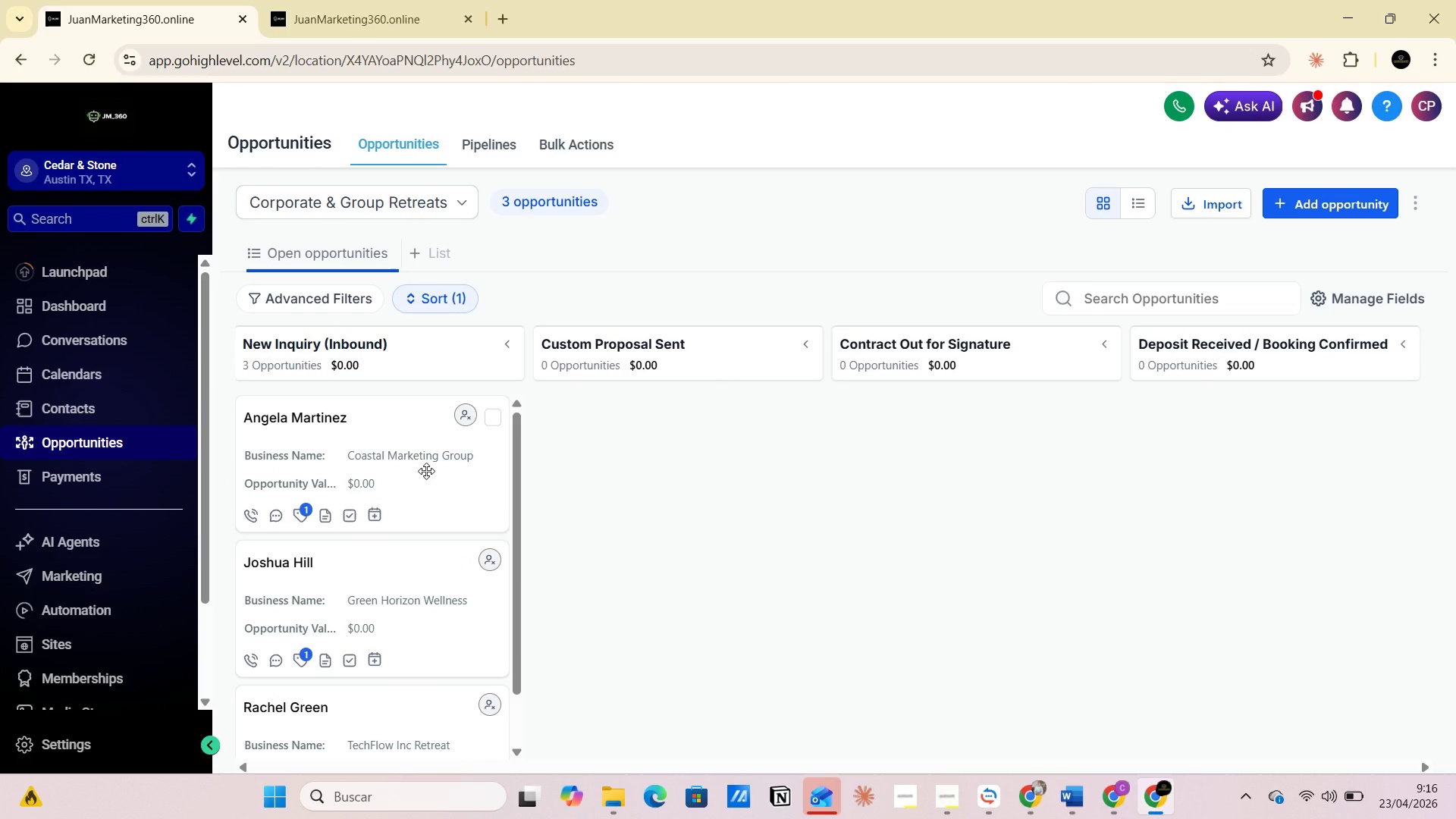 
wait(7.41)
 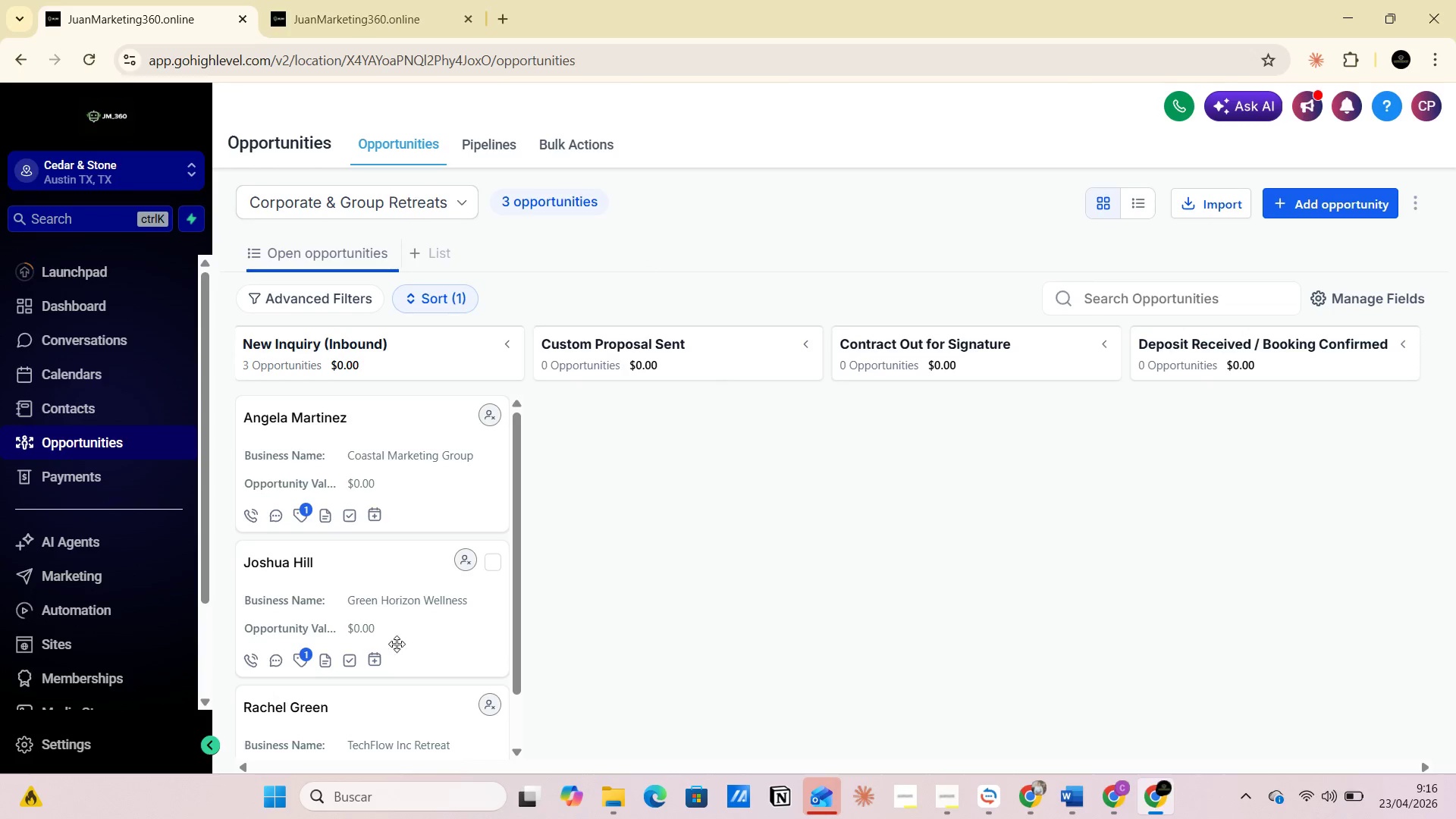 
left_click_drag(start_coordinate=[320, 462], to_coordinate=[944, 457])
 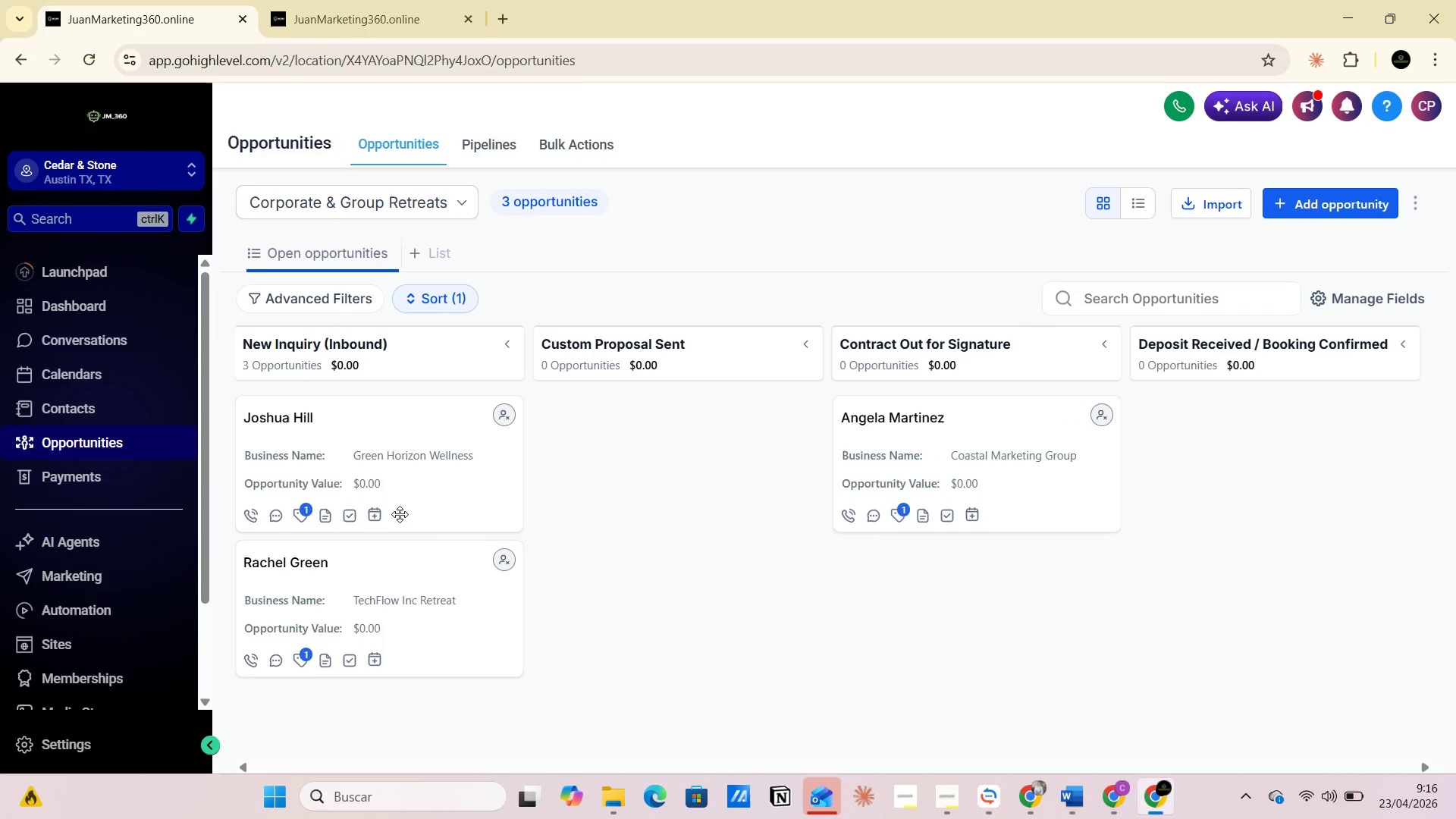 
left_click_drag(start_coordinate=[356, 456], to_coordinate=[651, 462])
 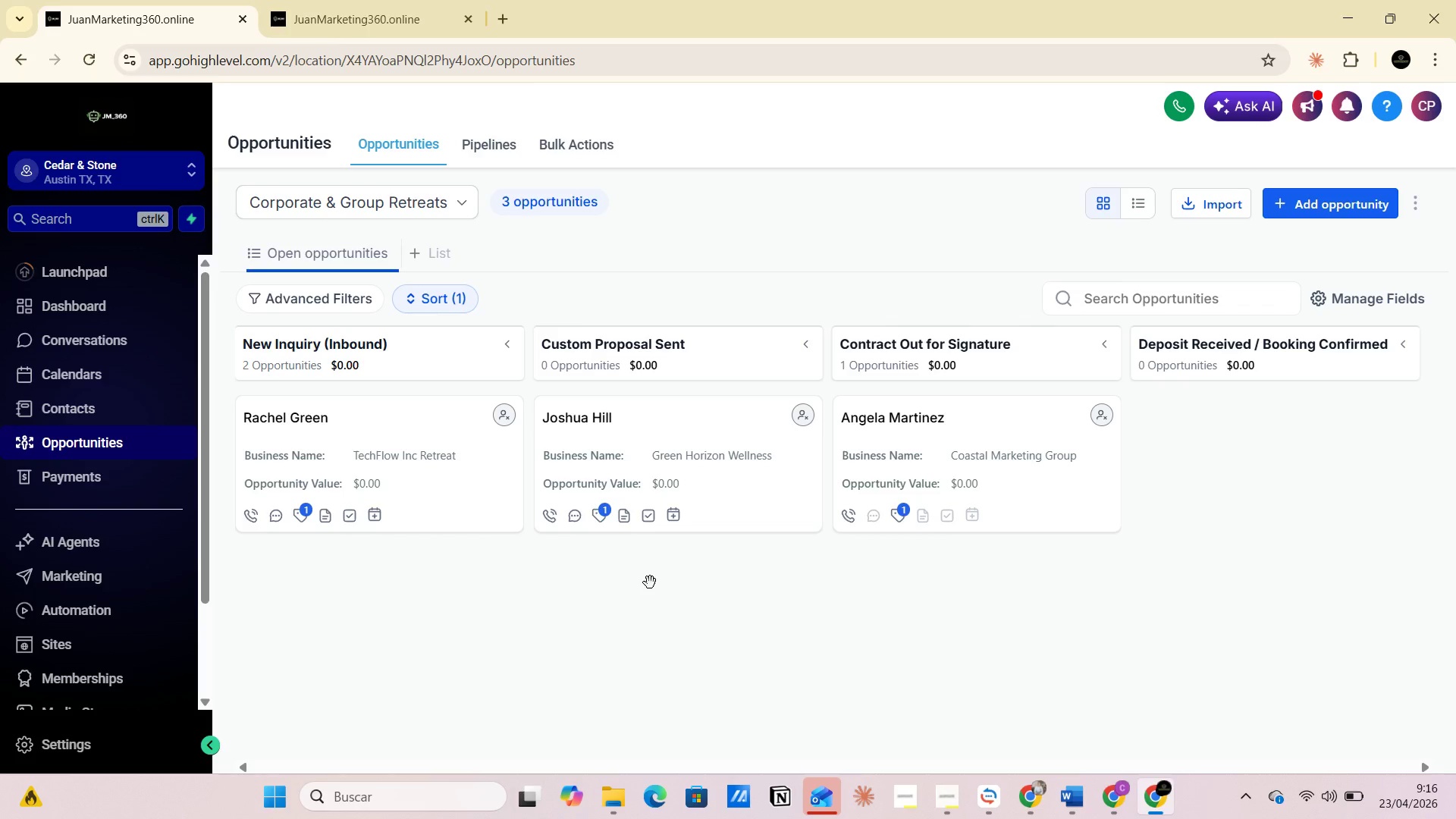 
key(PrintScreen)
 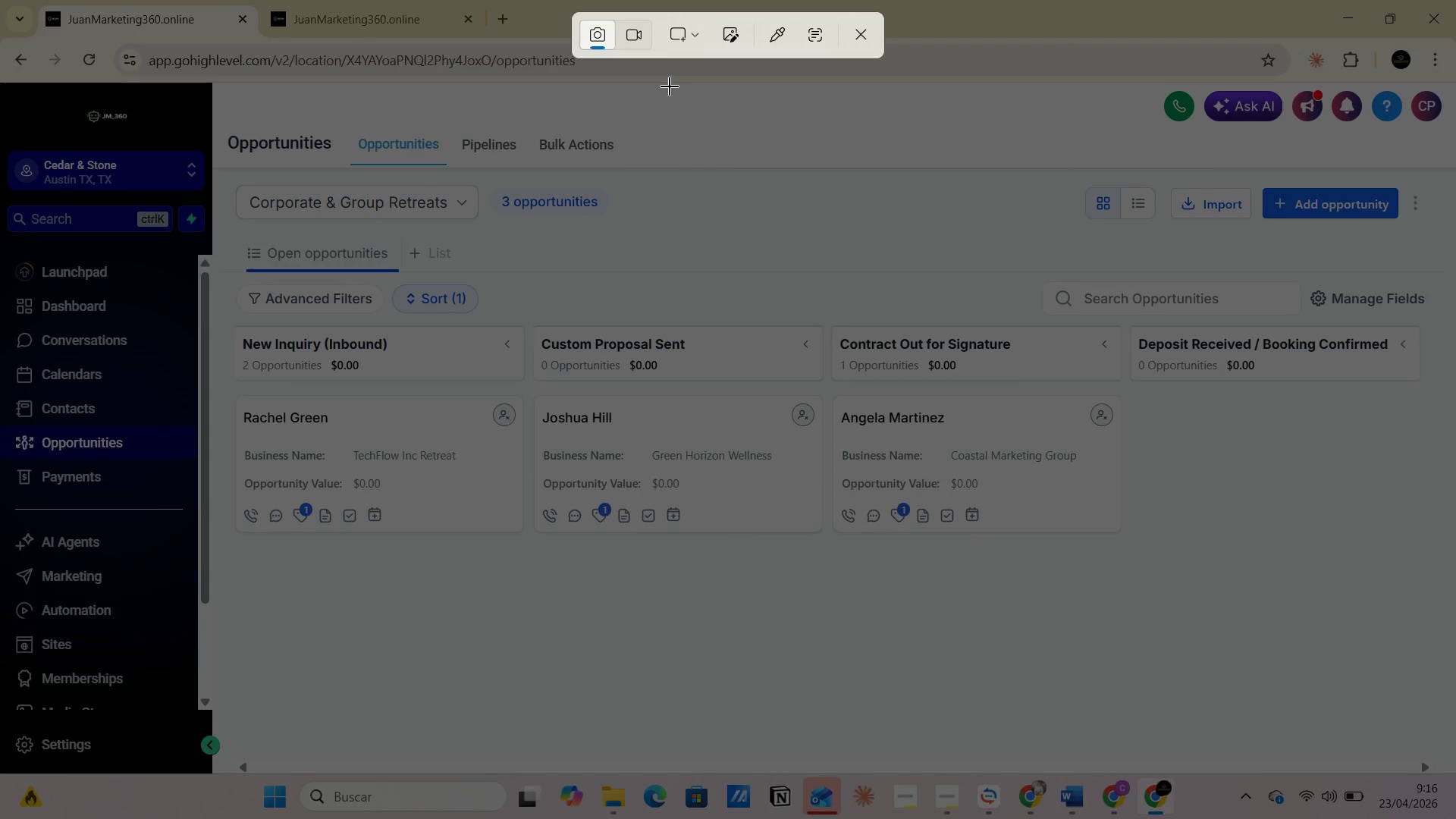 
left_click([692, 36])
 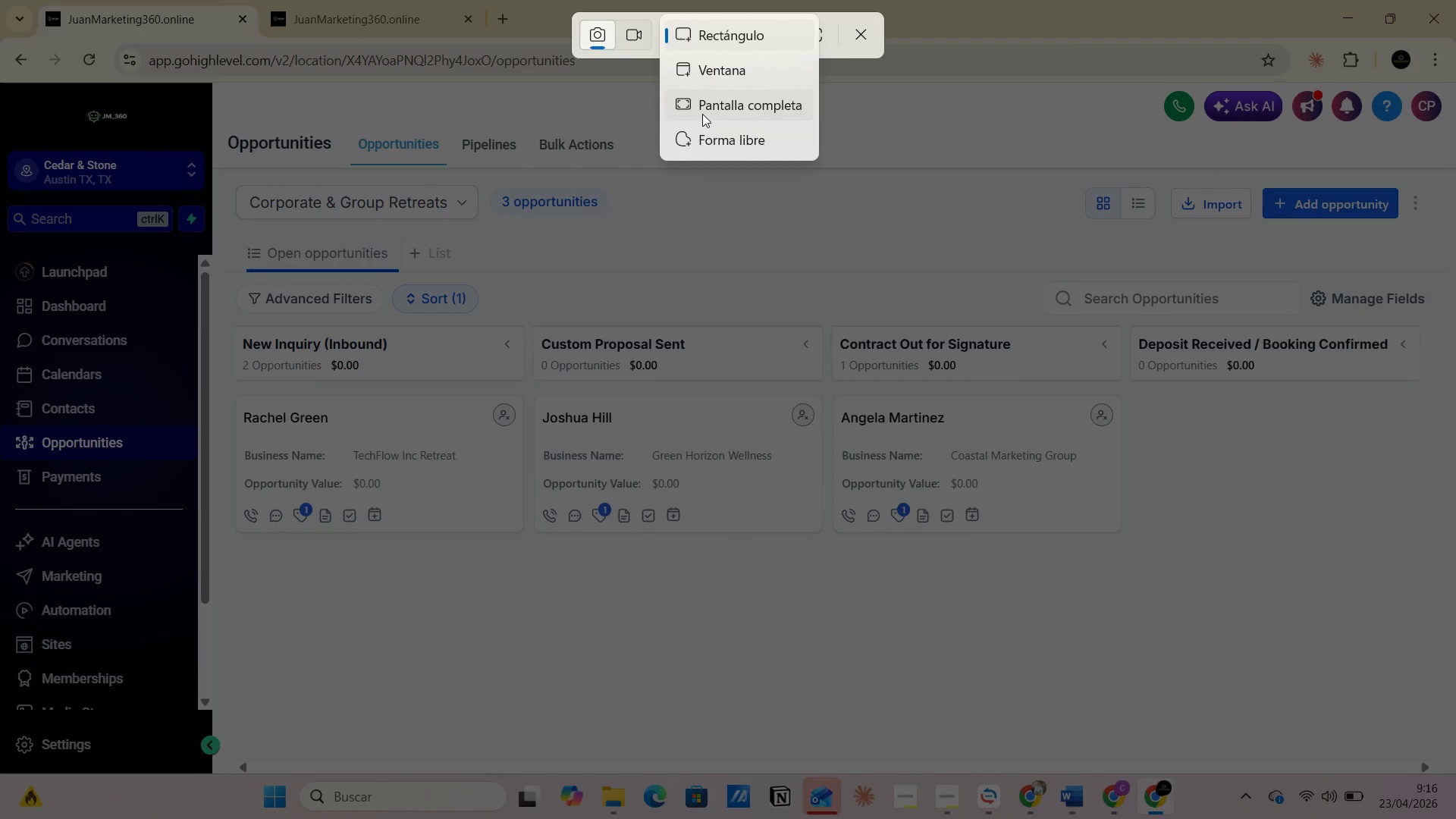 
left_click([702, 114])
 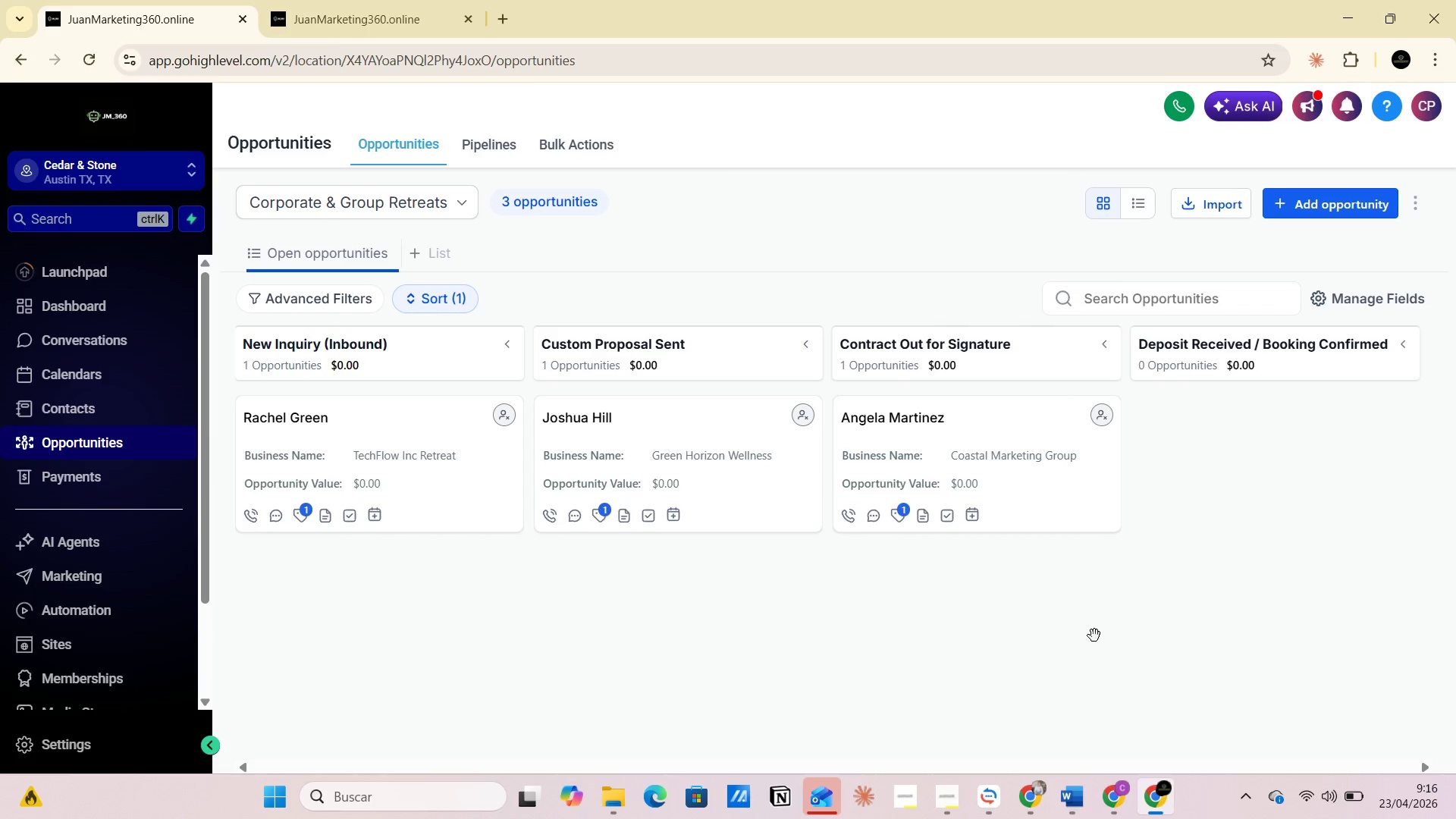 
wait(7.33)
 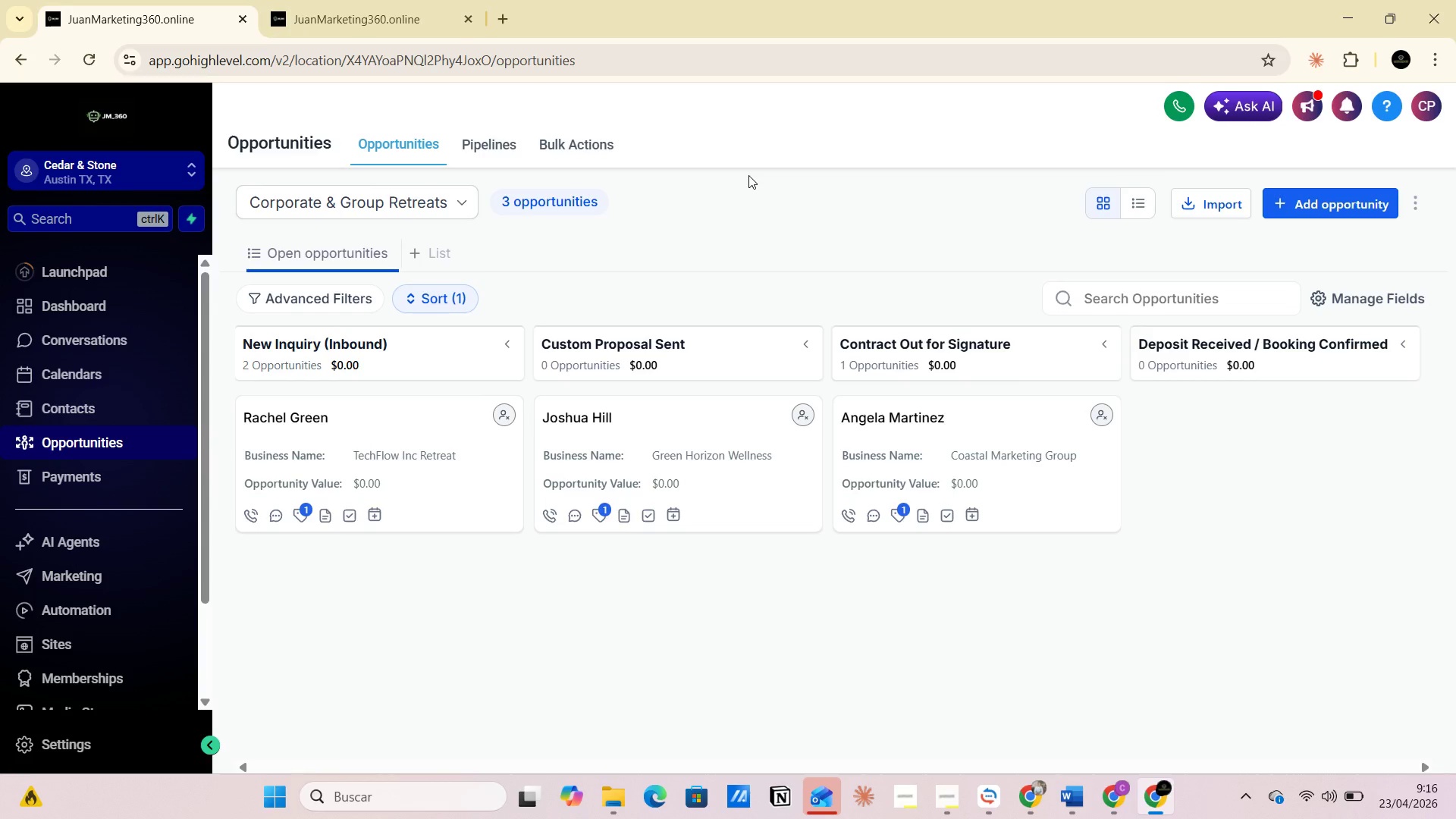 
left_click([1116, 722])
 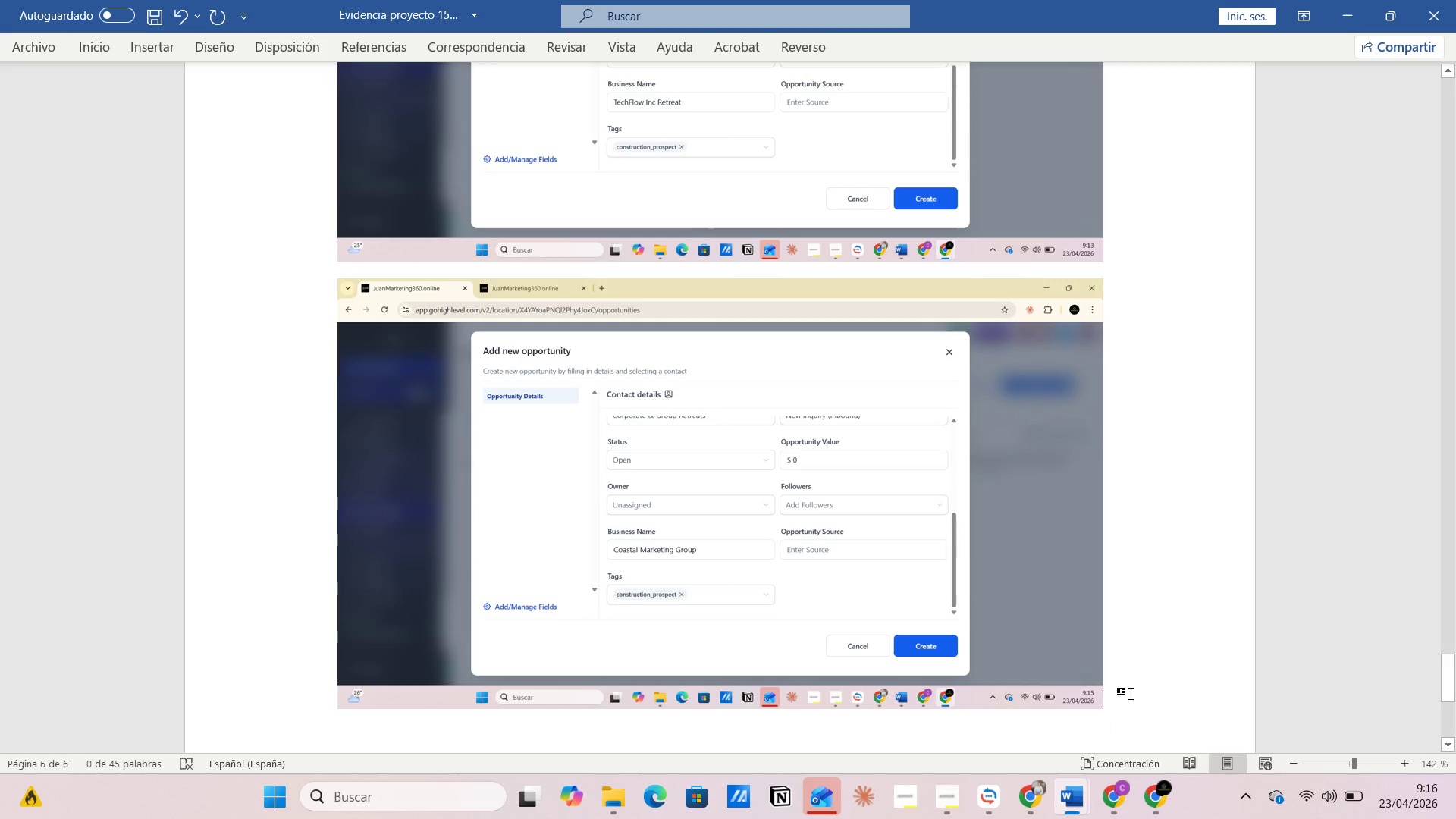 
left_click([1131, 693])
 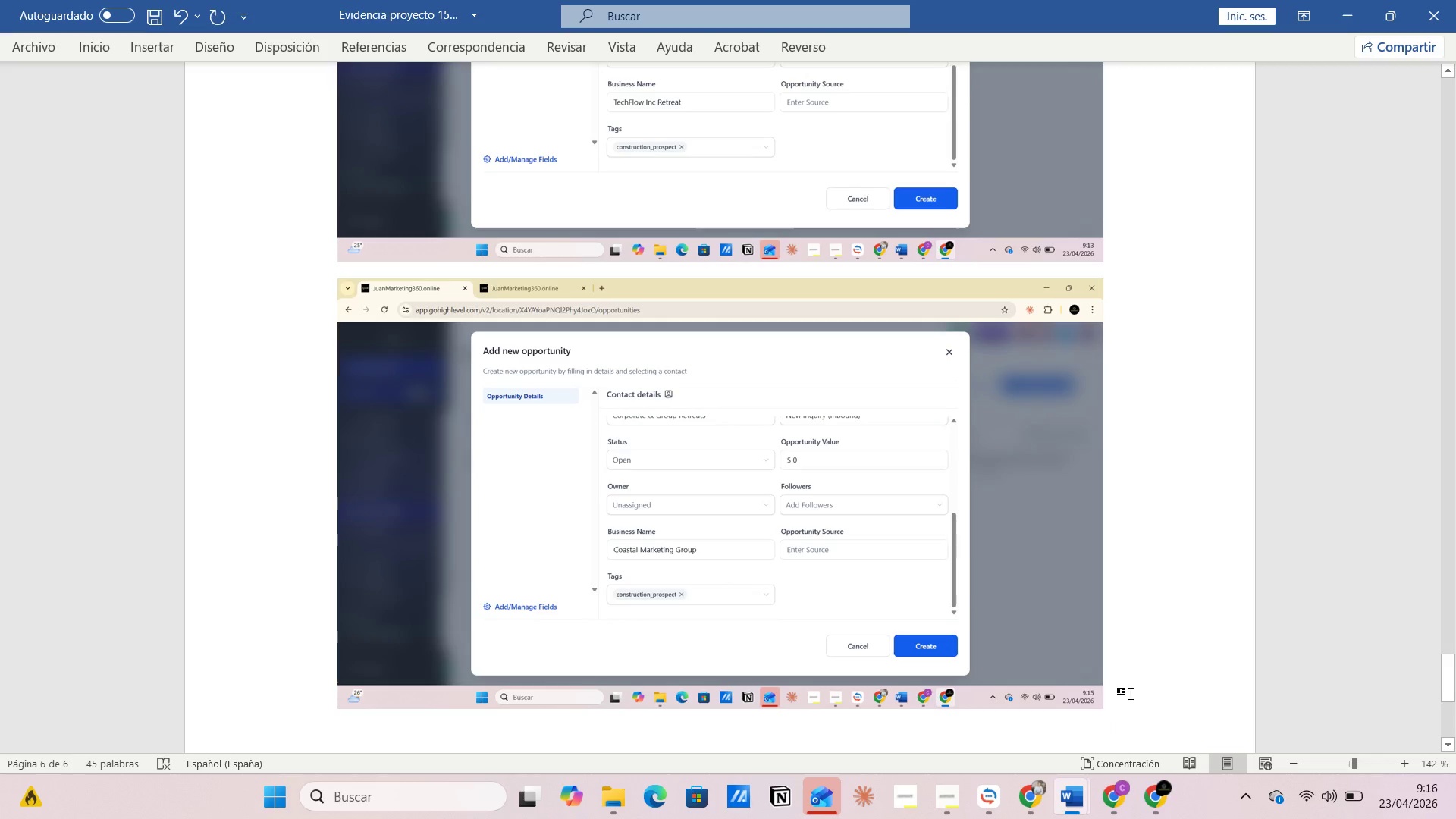 
key(Enter)
 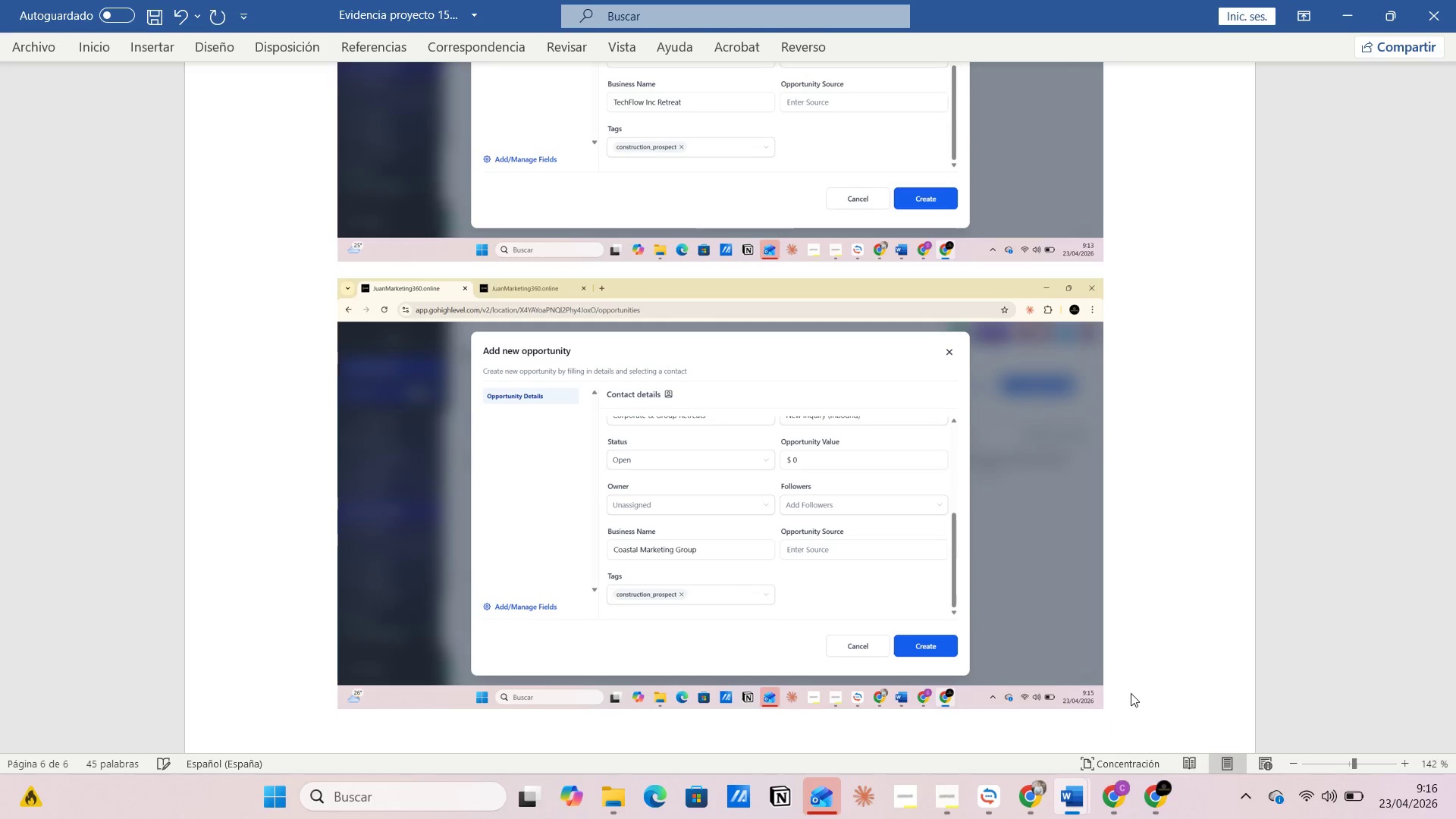 
key(Control+V)
 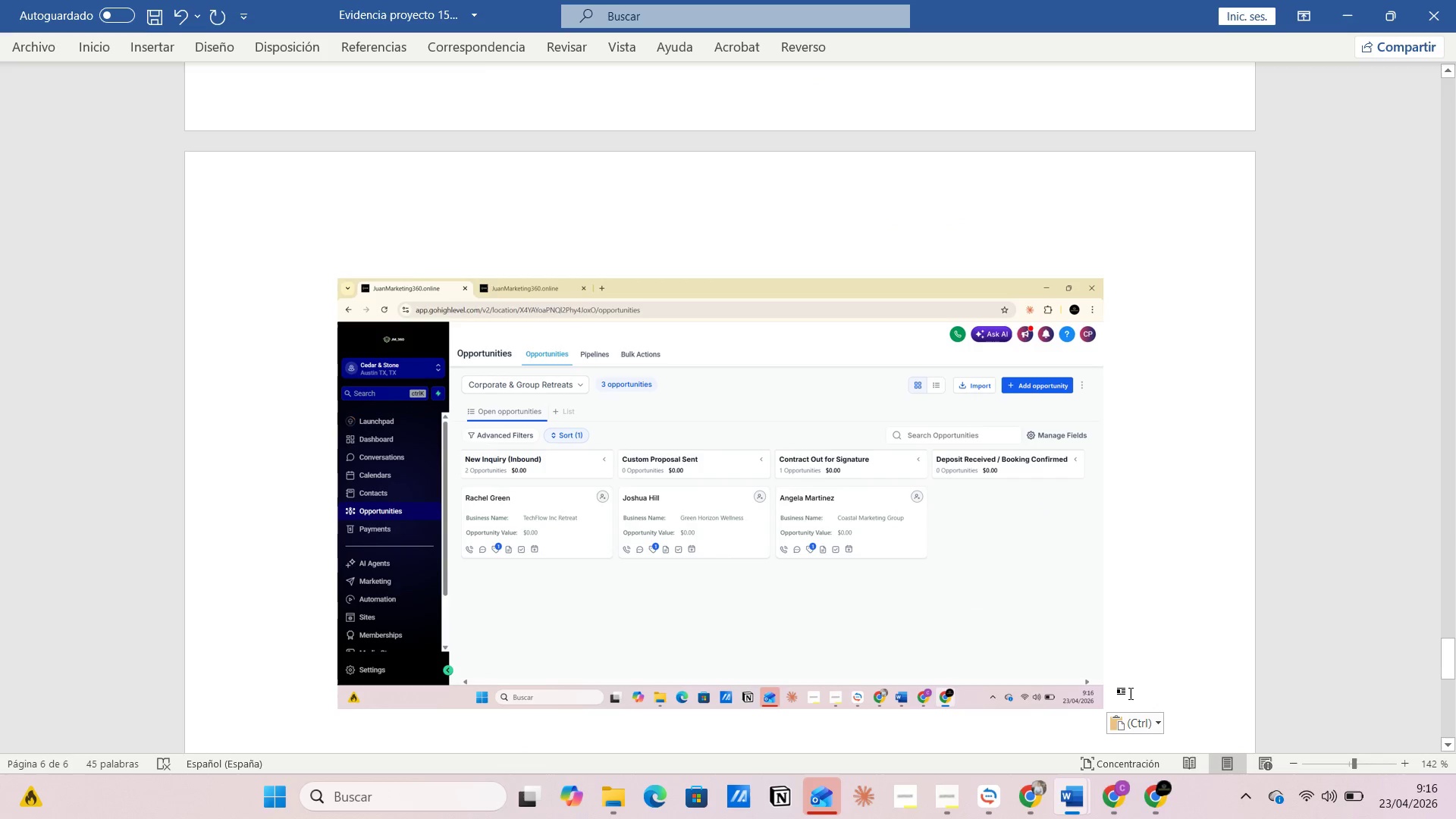 
key(Control+G)
 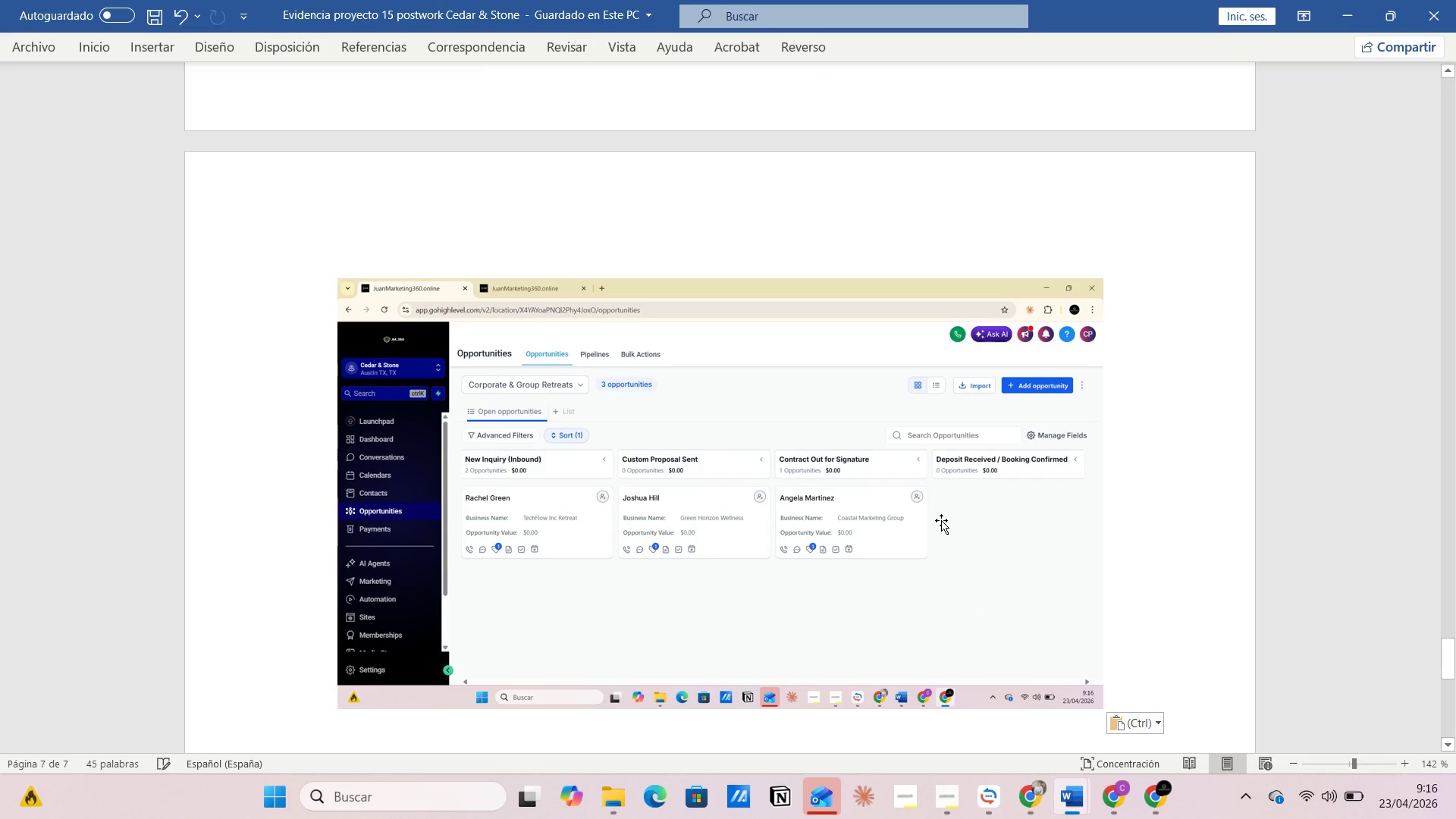 
key(Alt+AltLeft)
 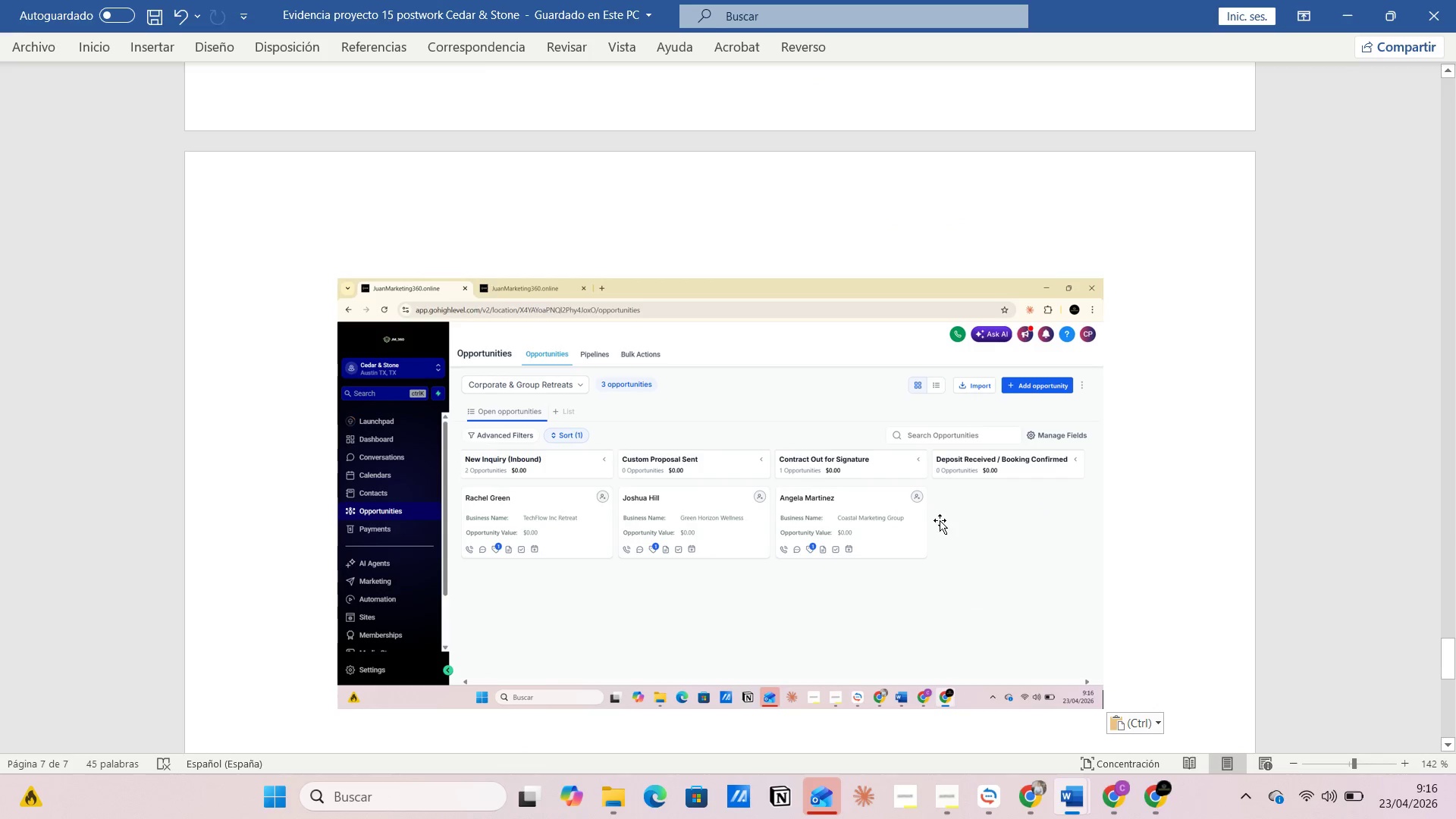 
key(Alt+Tab)
 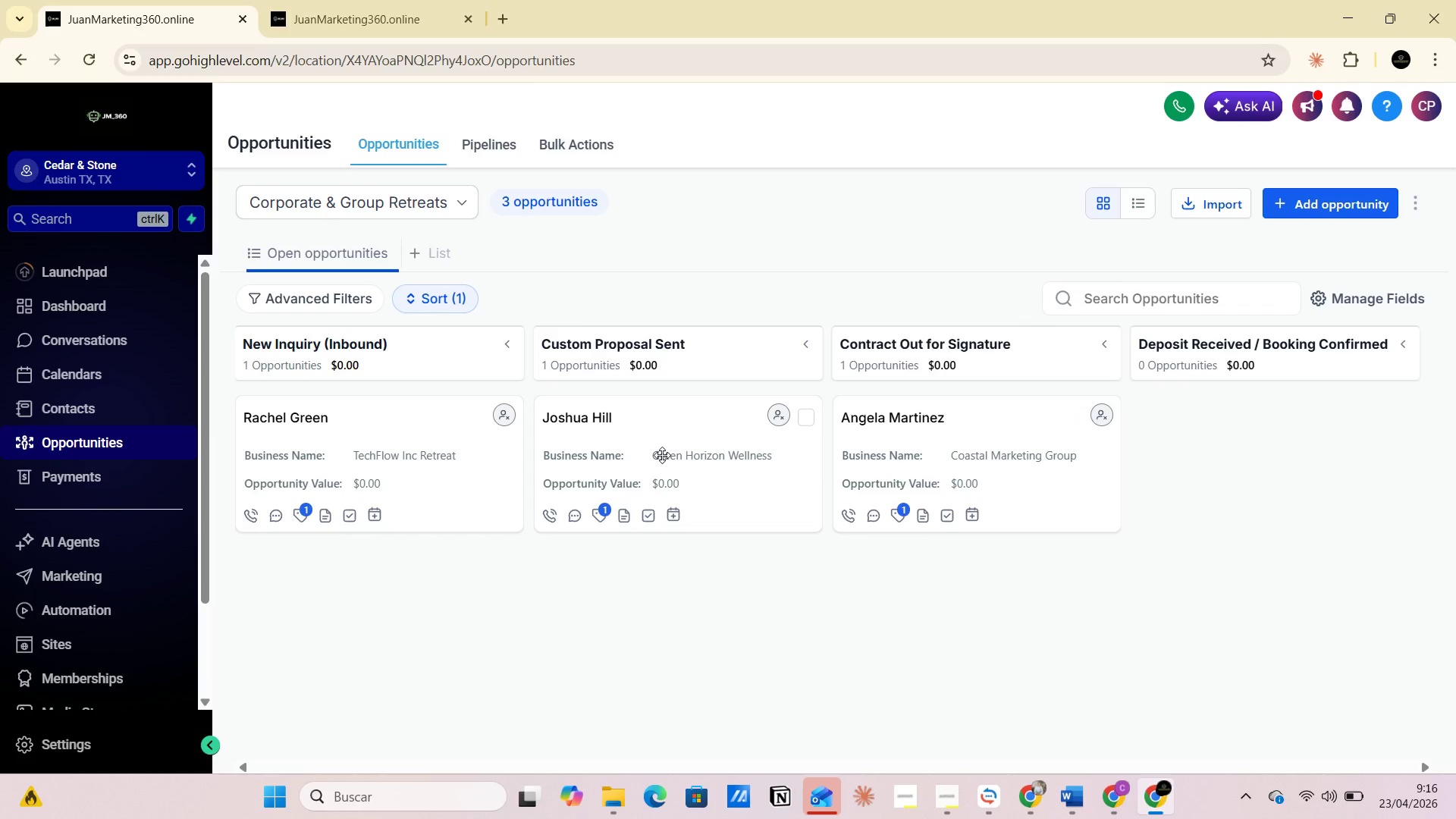 
double_click([662, 455])
 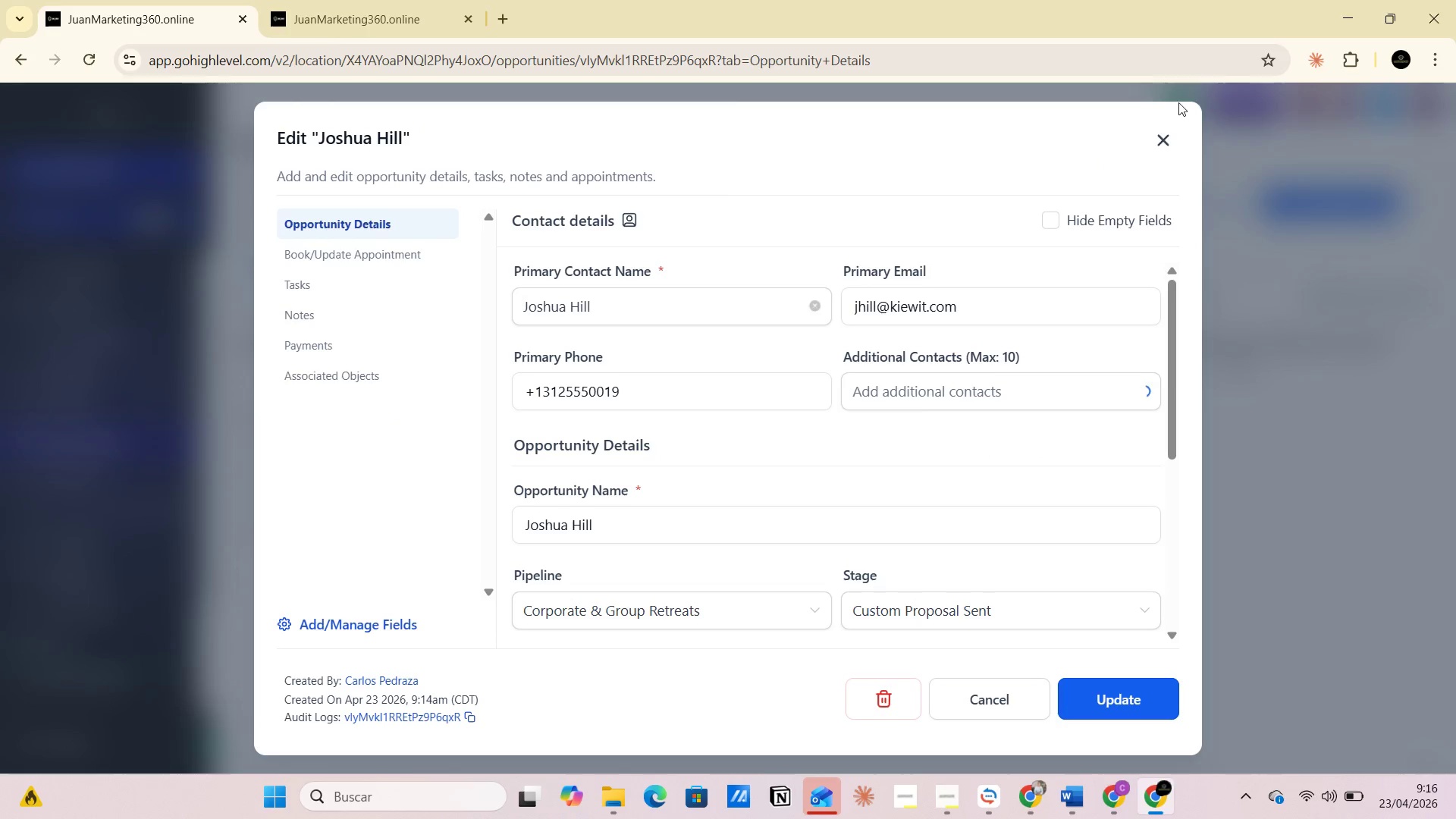 
left_click([1160, 143])
 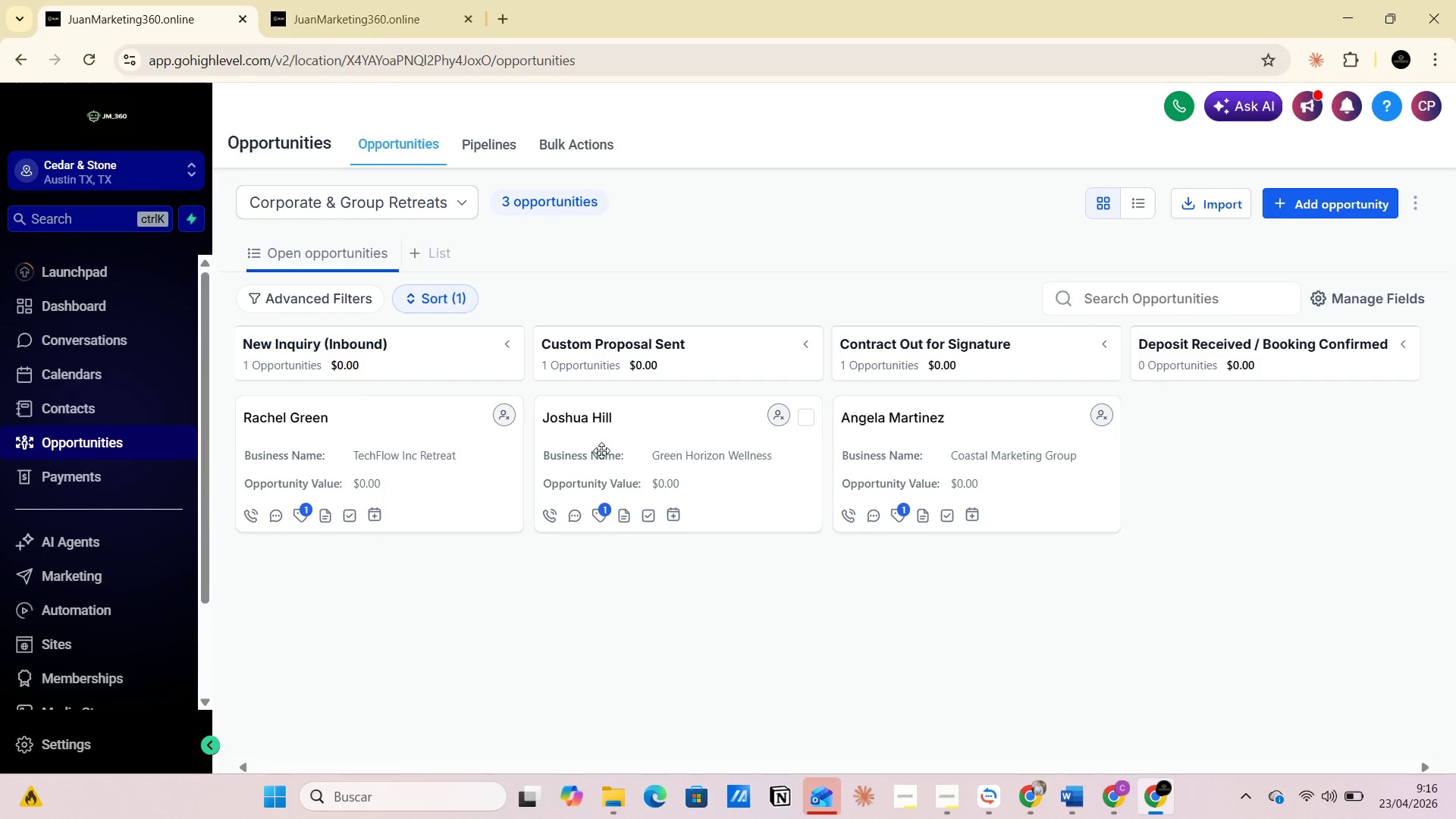 
double_click([601, 446])
 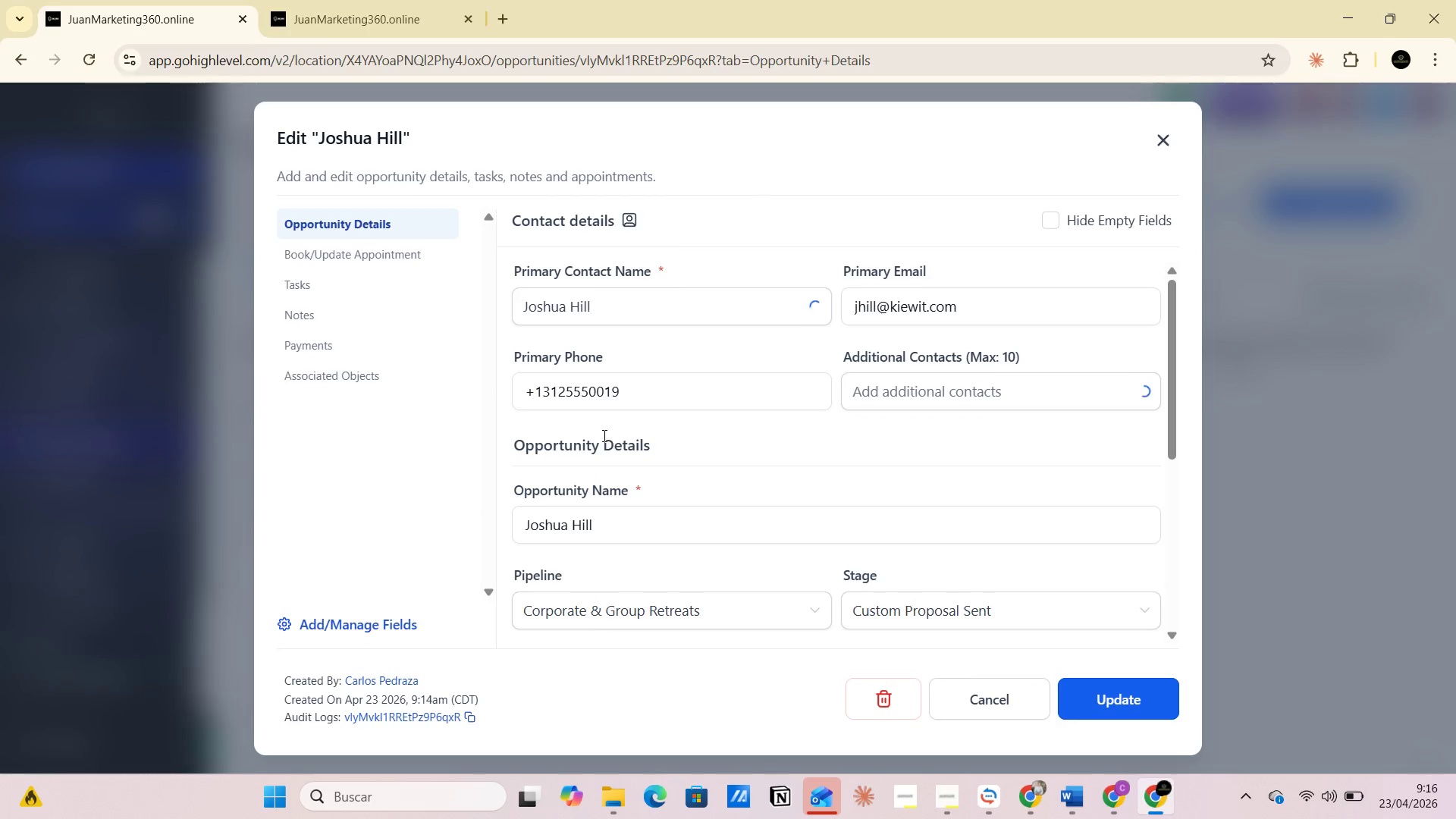 
scroll: coordinate [647, 491], scroll_direction: down, amount: 4.0
 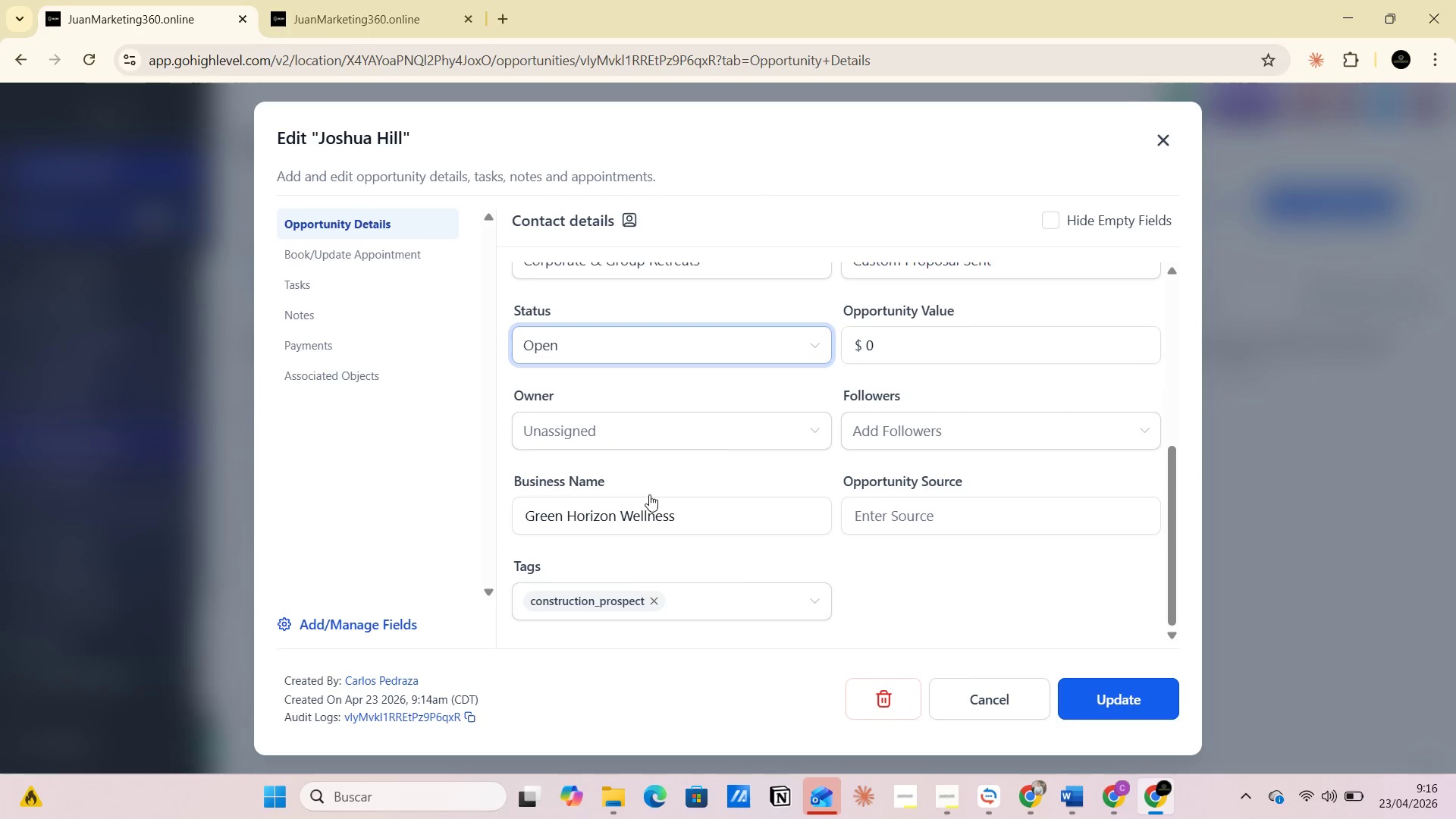 
scroll: coordinate [651, 498], scroll_direction: up, amount: 1.0
 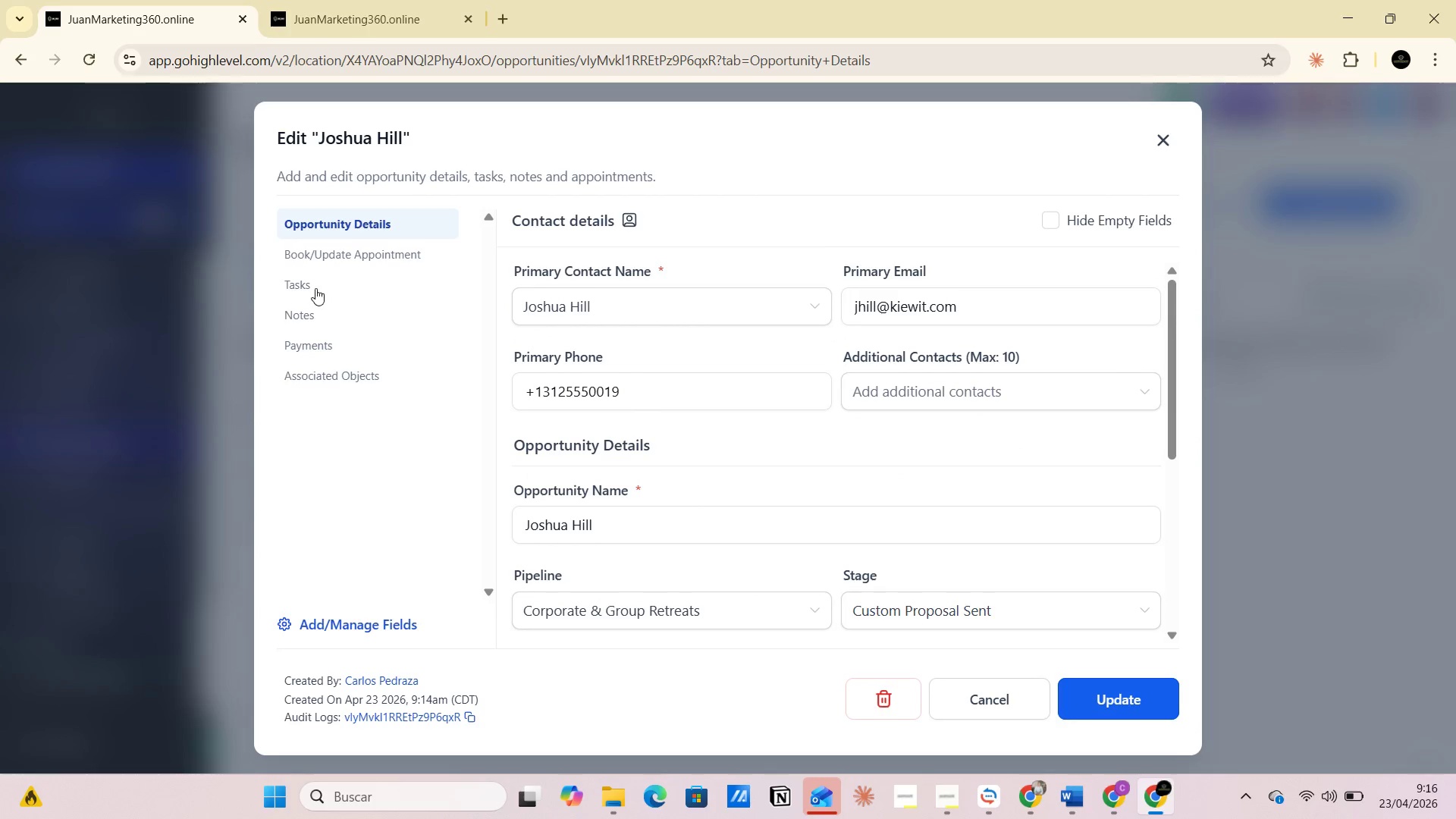 
left_click([315, 284])
 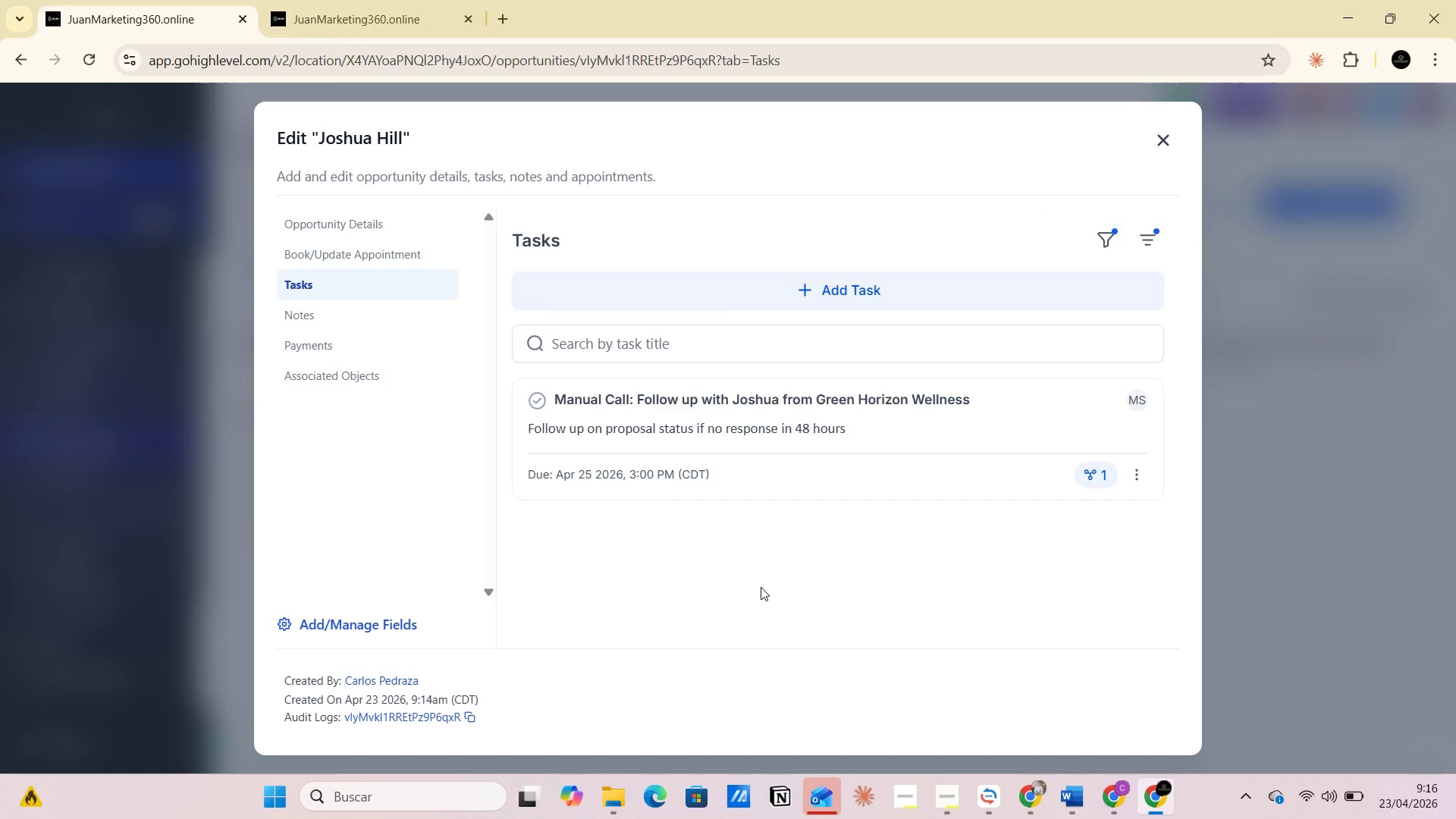 
wait(5.86)
 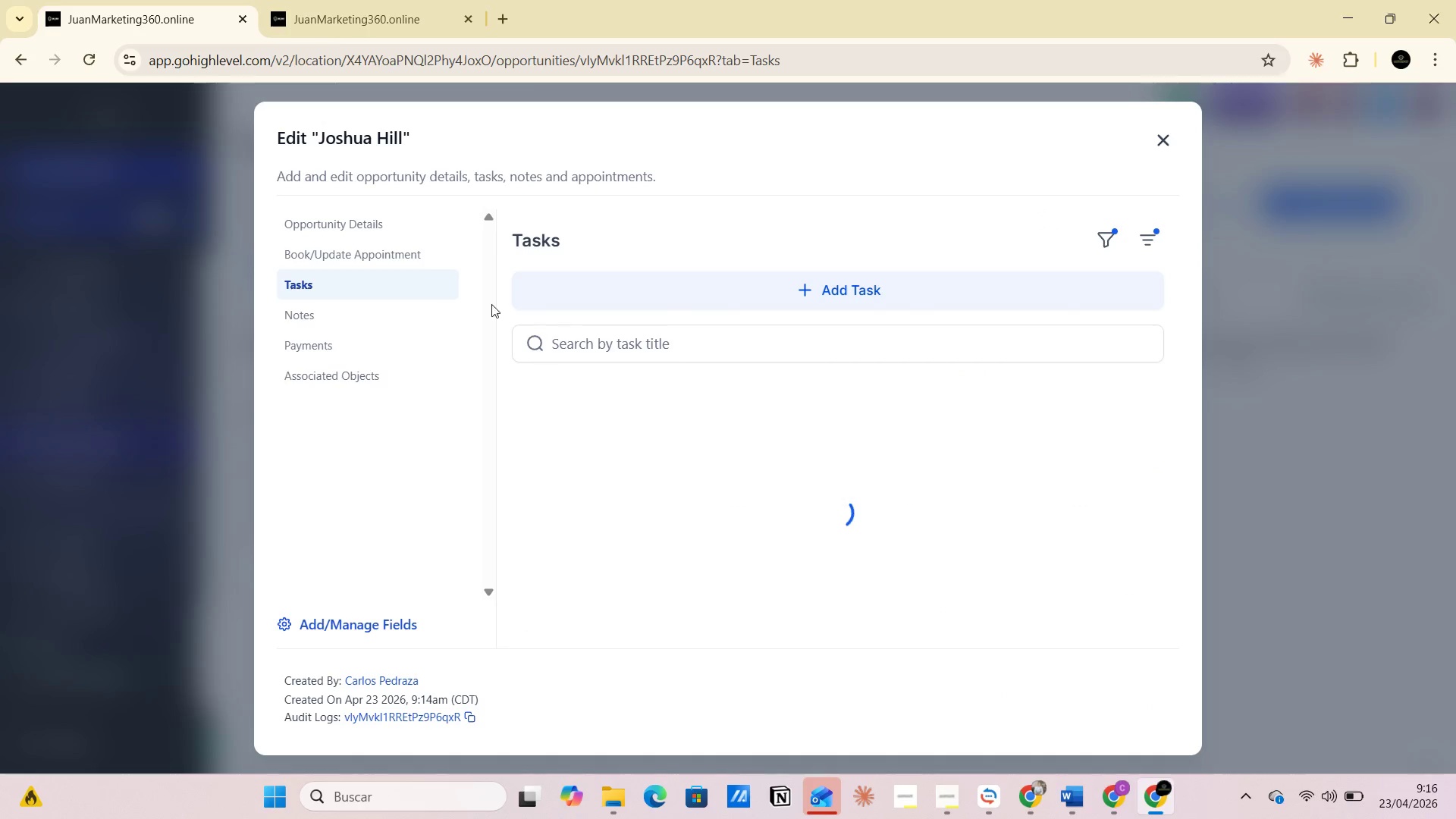 
key(PrintScreen)
 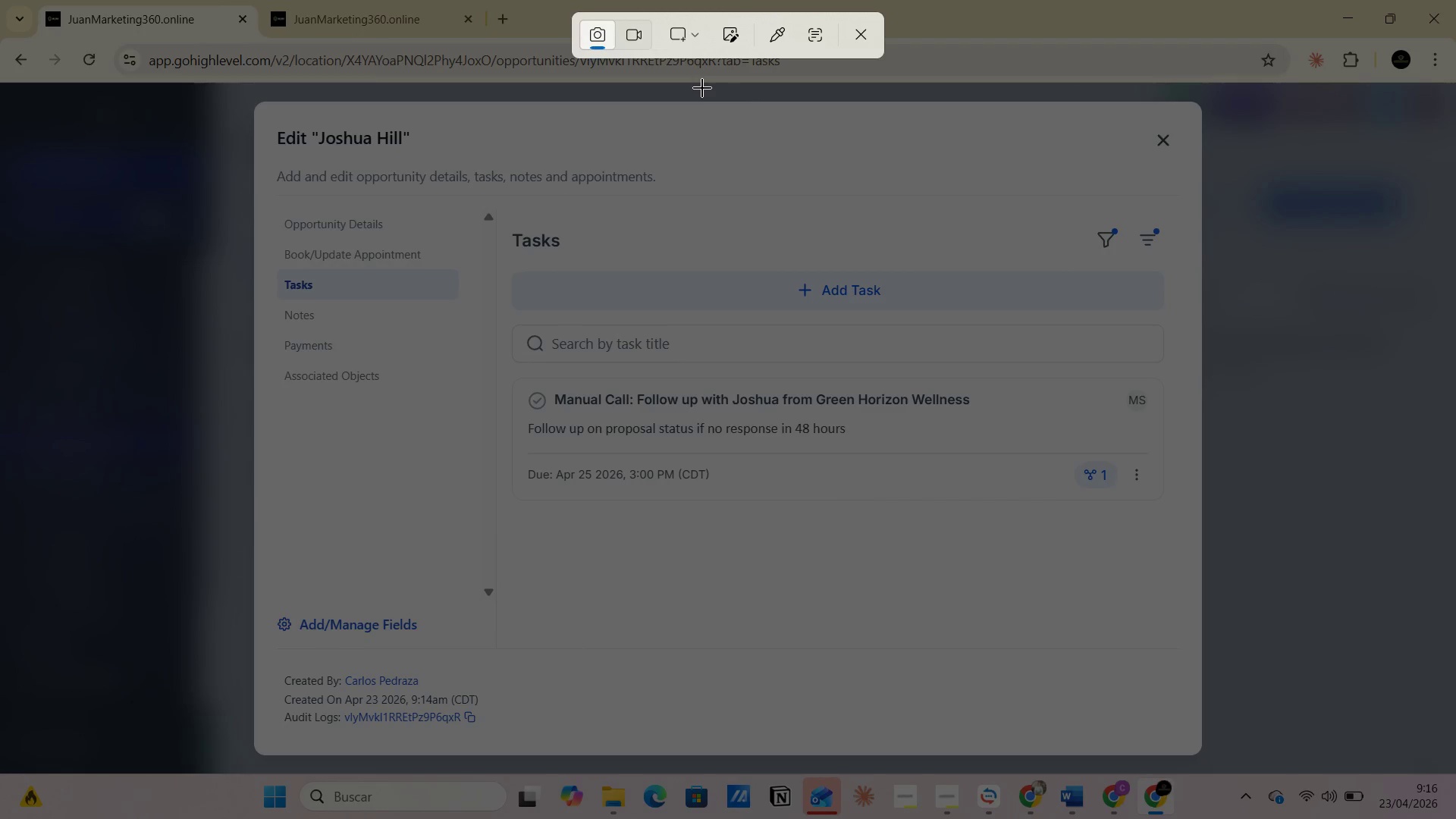 
left_click([689, 41])
 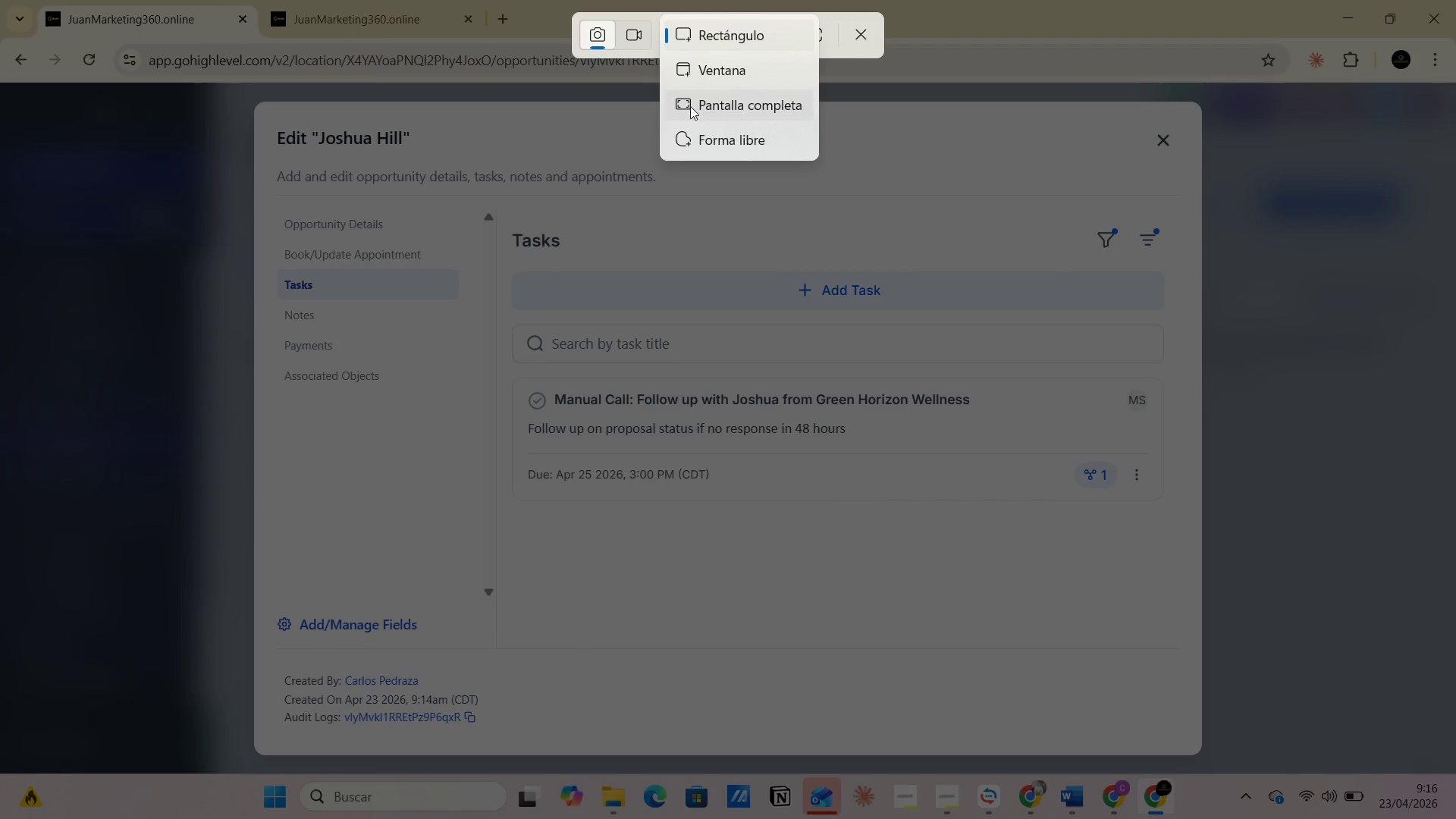 
left_click([690, 108])
 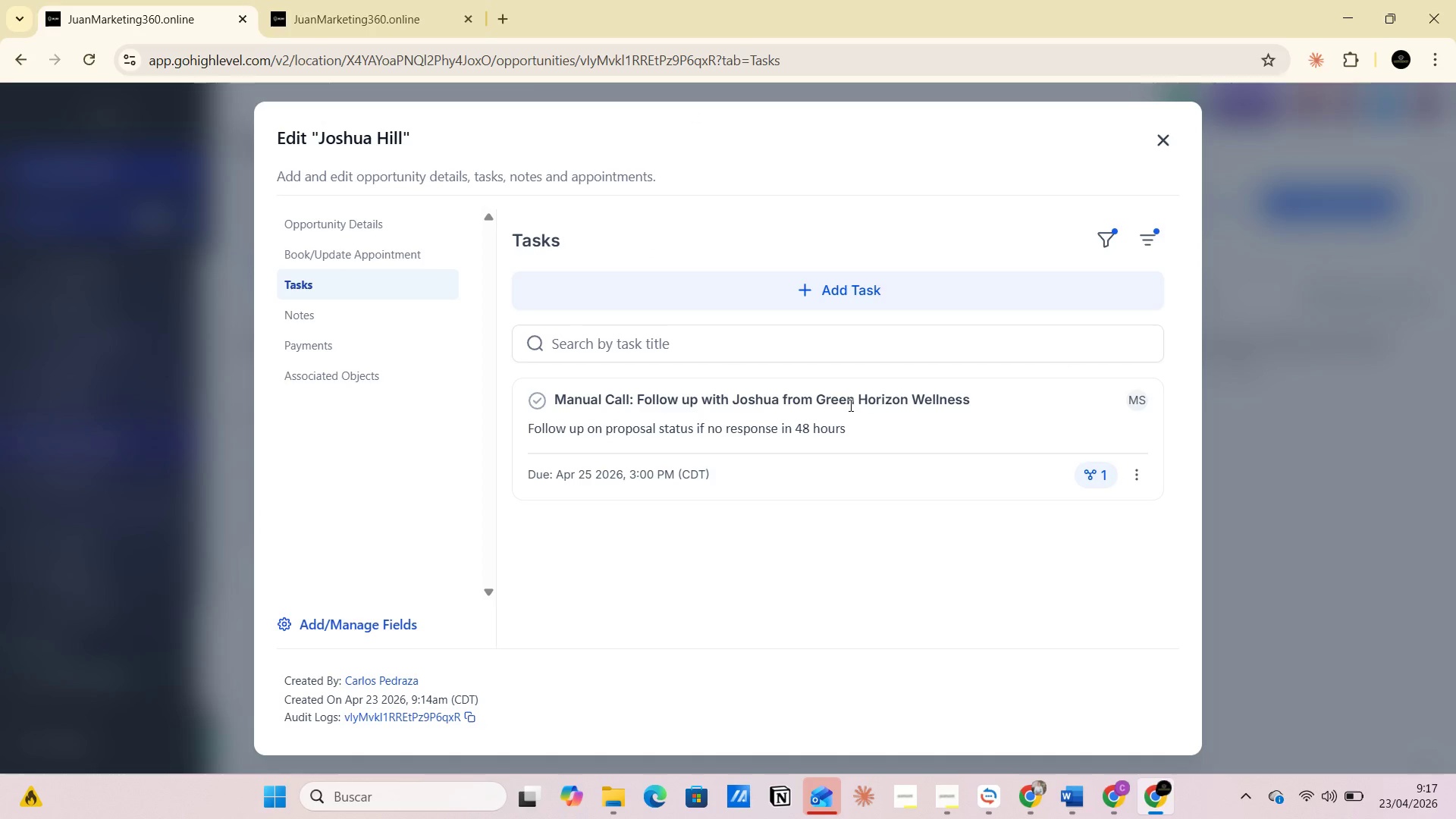 
wait(9.16)
 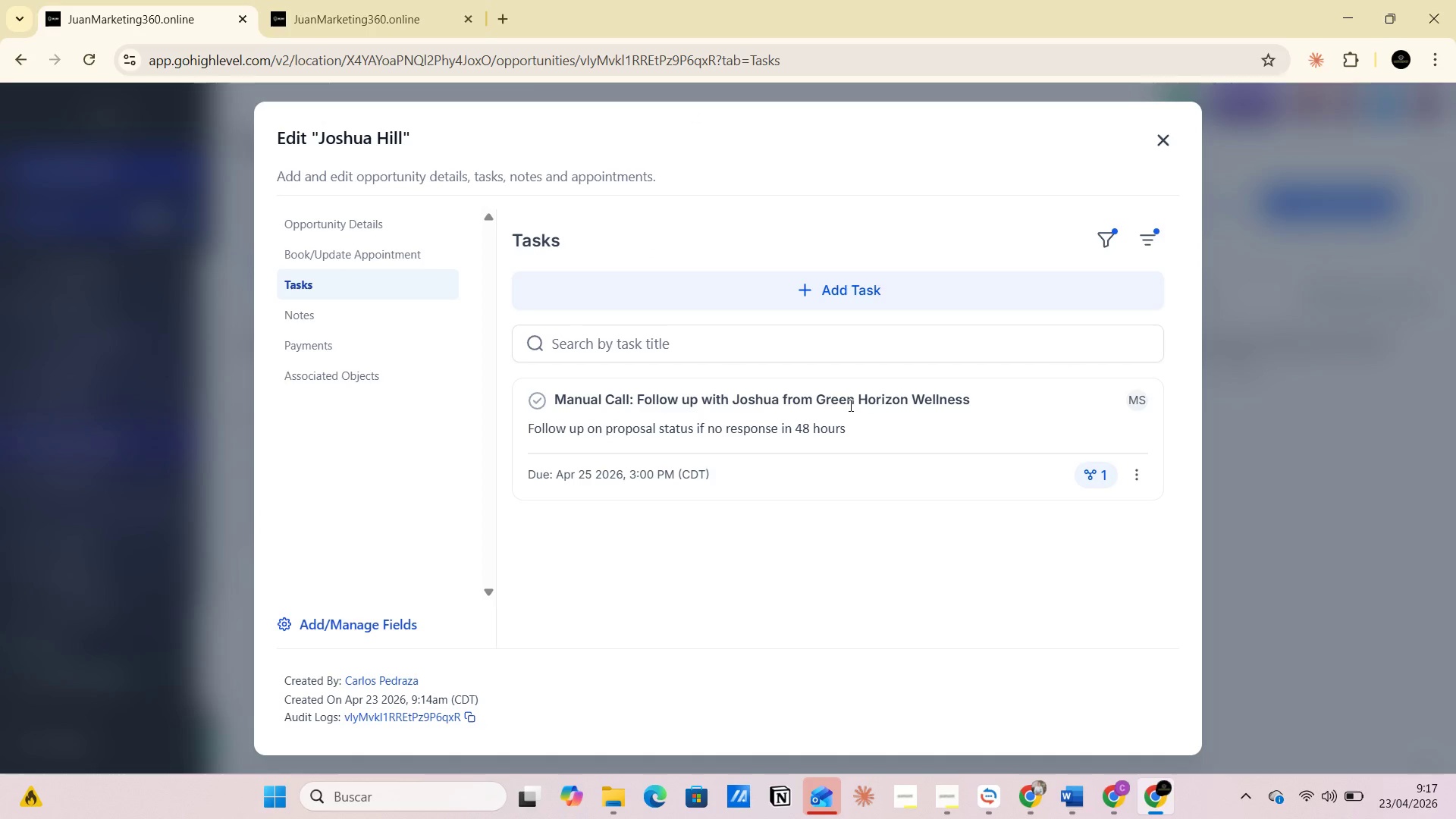 
key(Alt+AltLeft)
 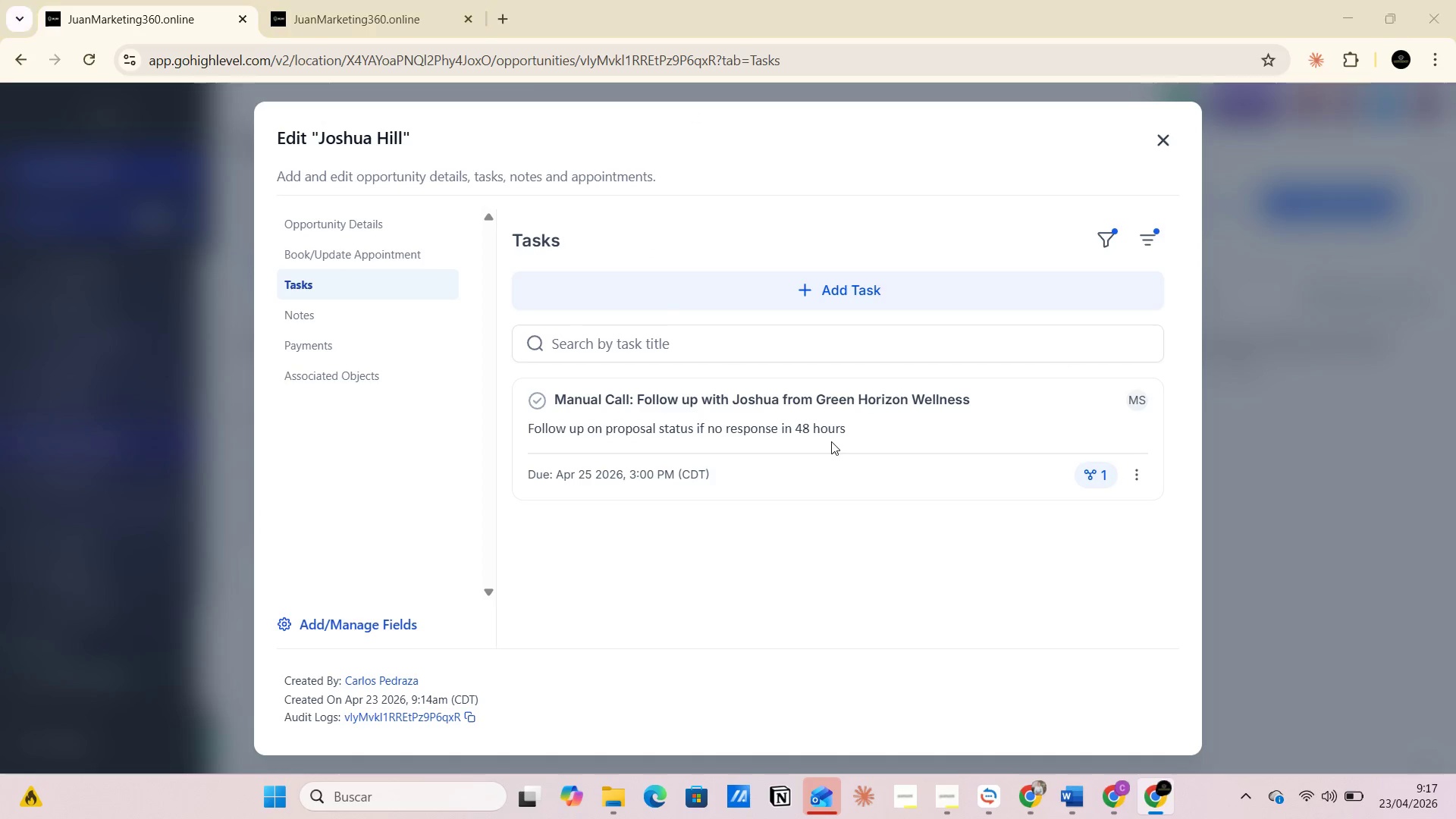 
key(Alt+Tab)
 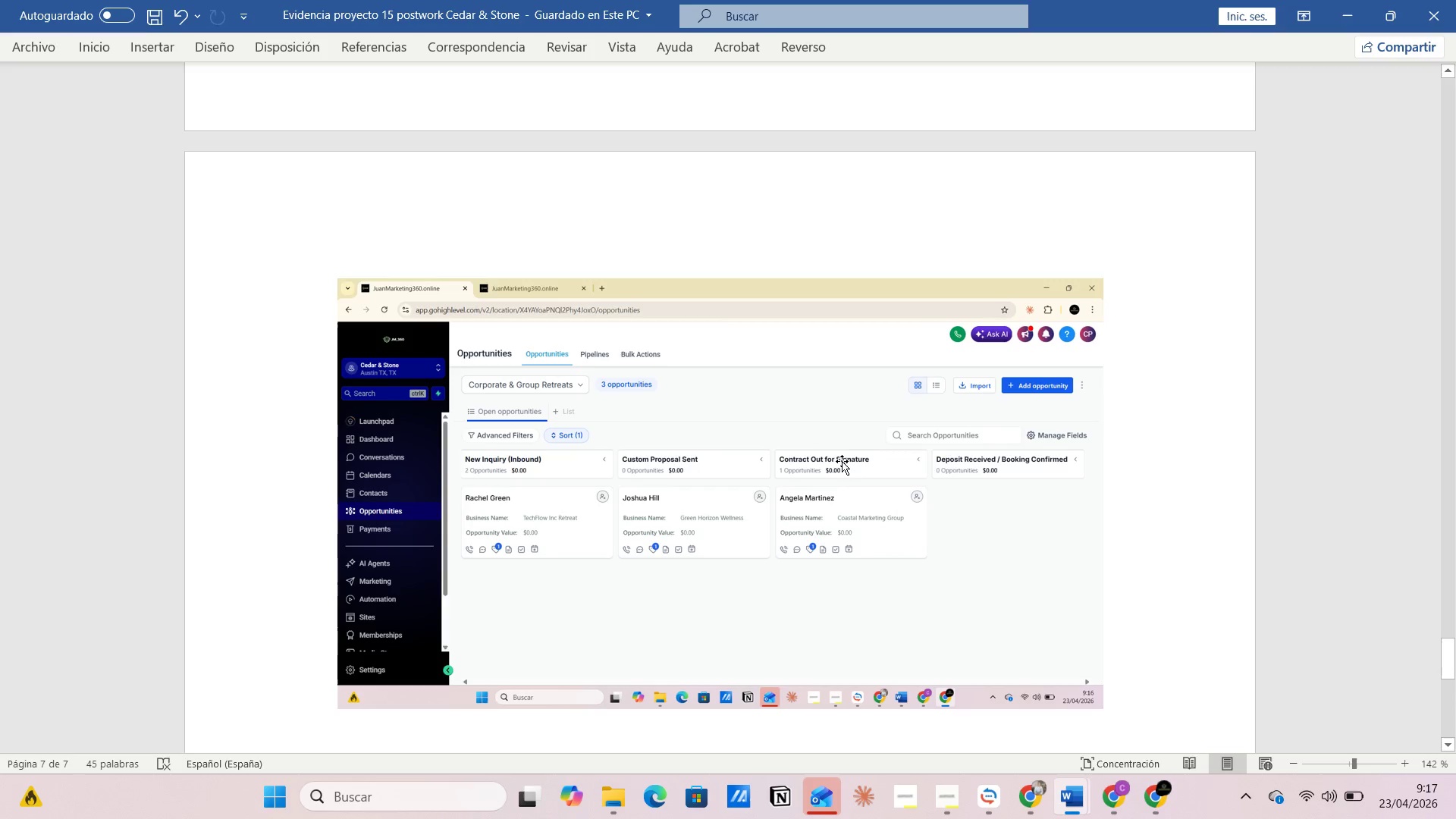 
key(Alt+AltLeft)
 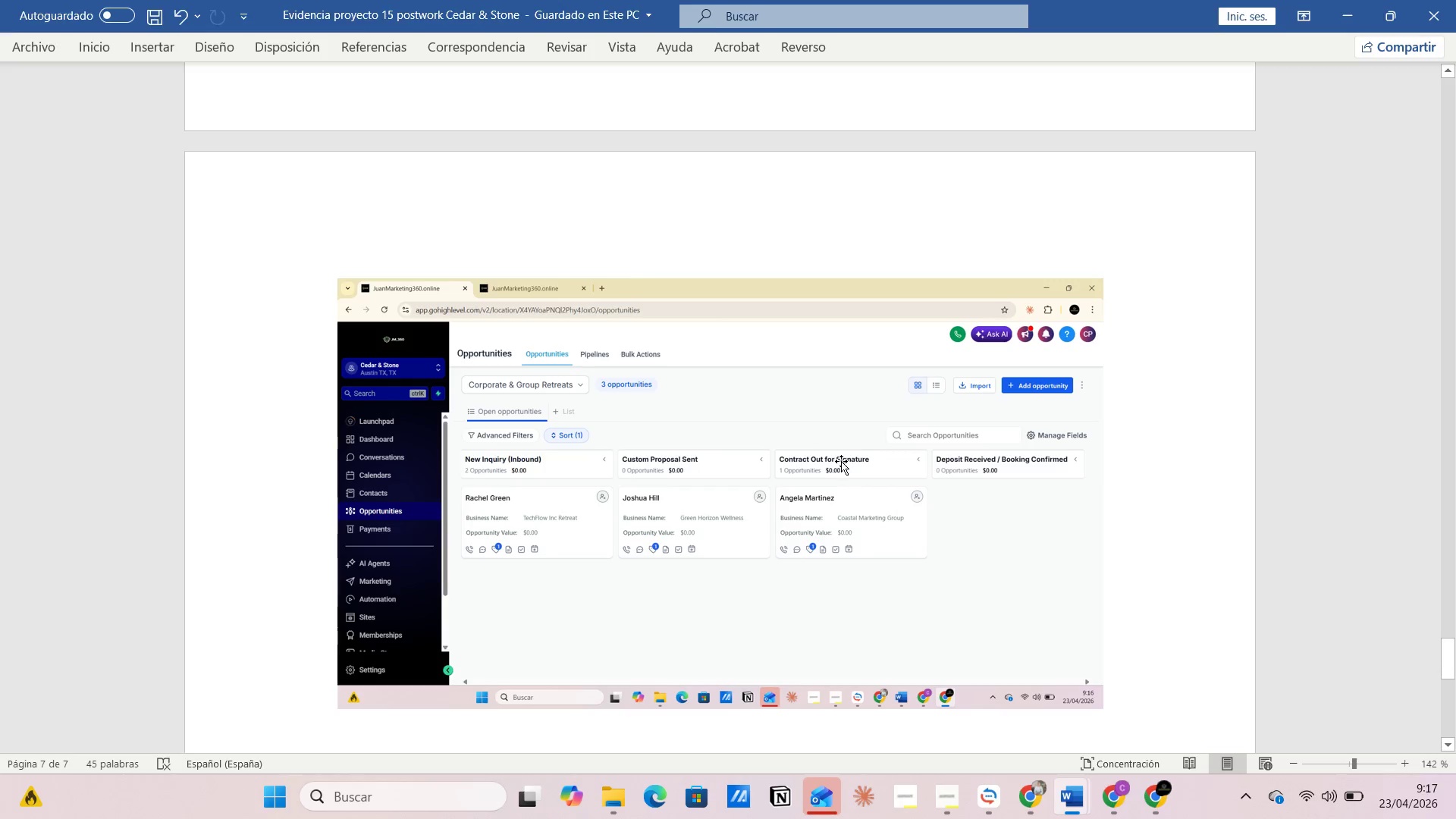 
key(Alt+Tab)
 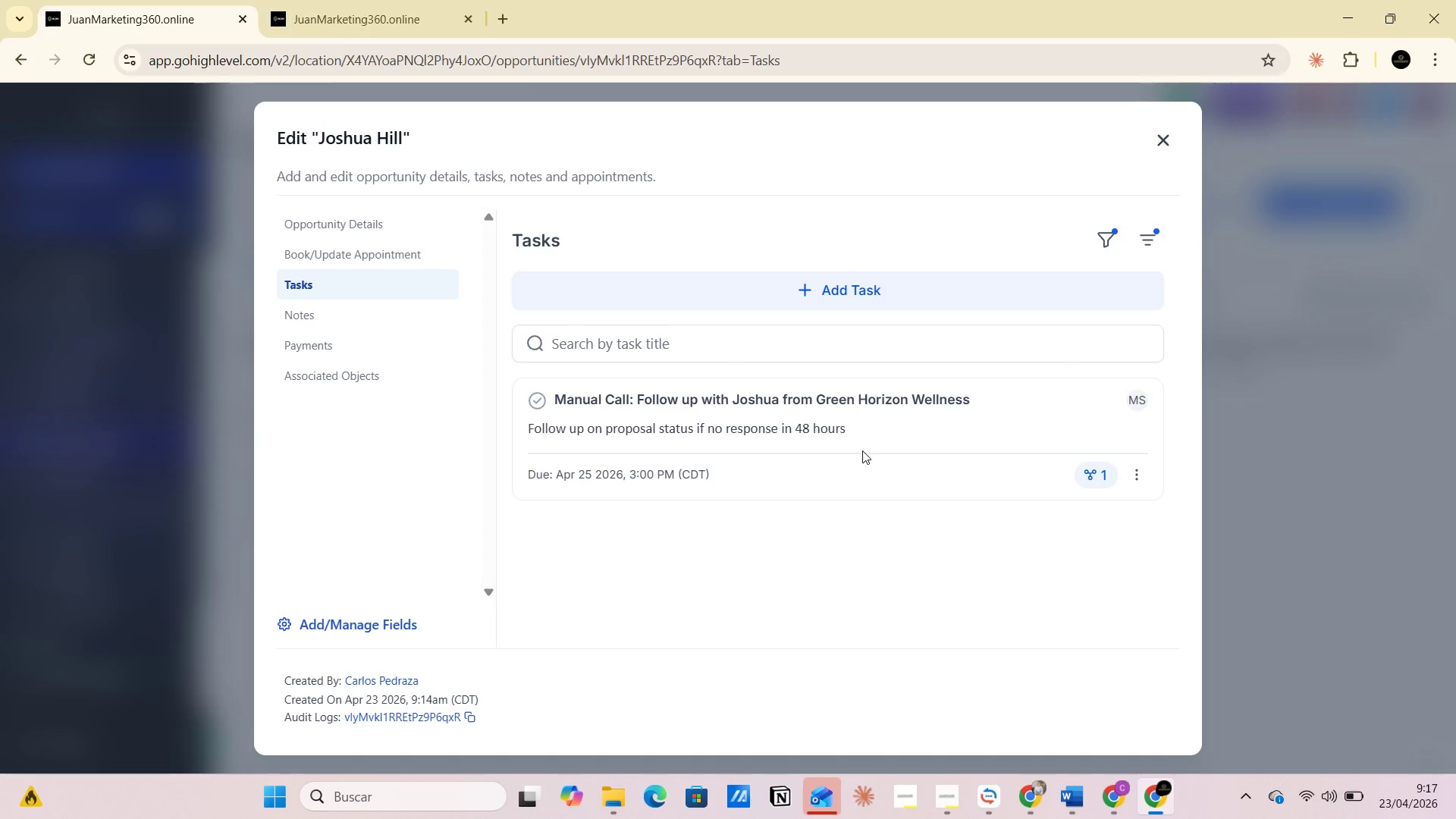 
key(Alt+AltLeft)
 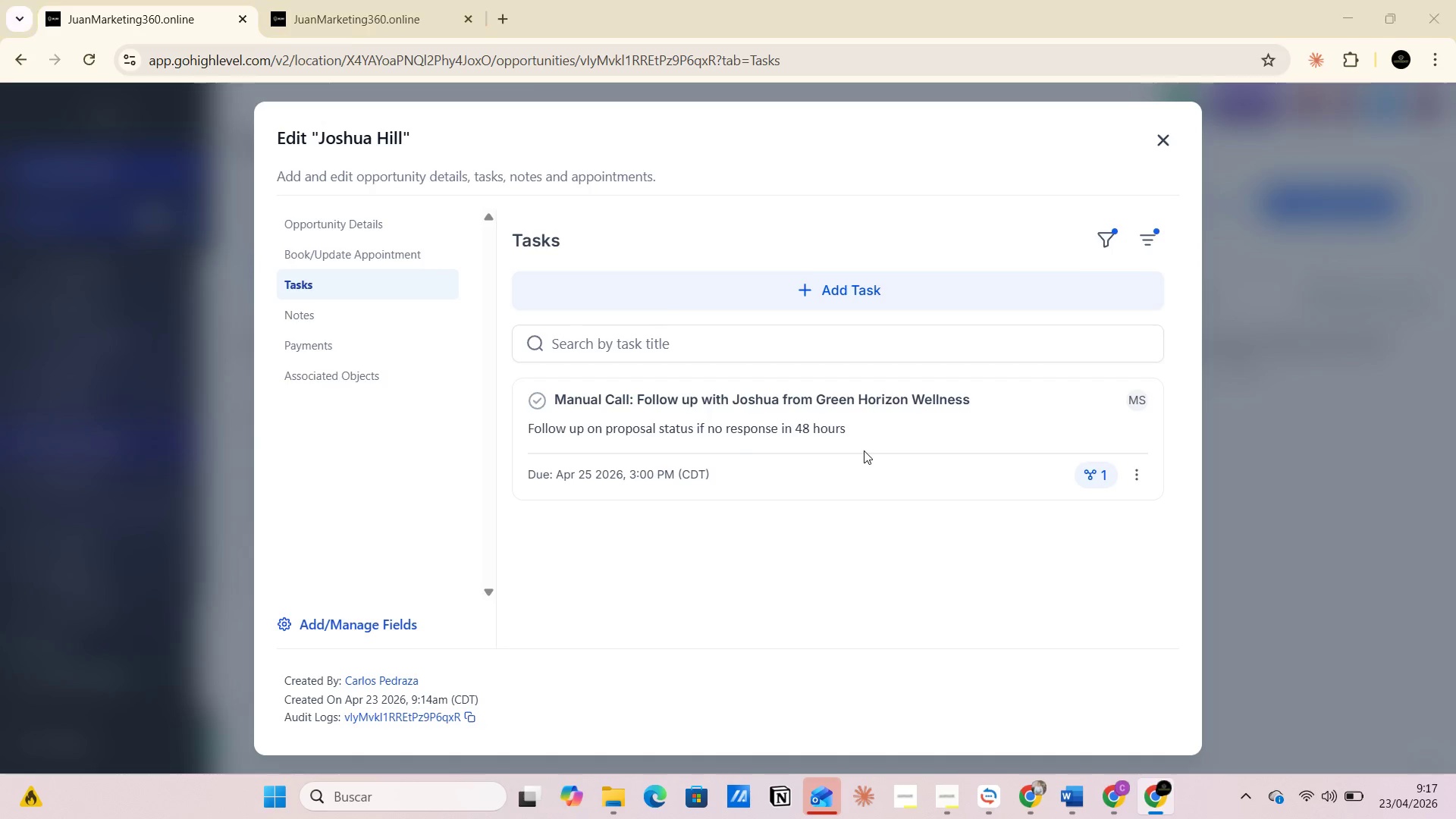 
key(Alt+Tab)
 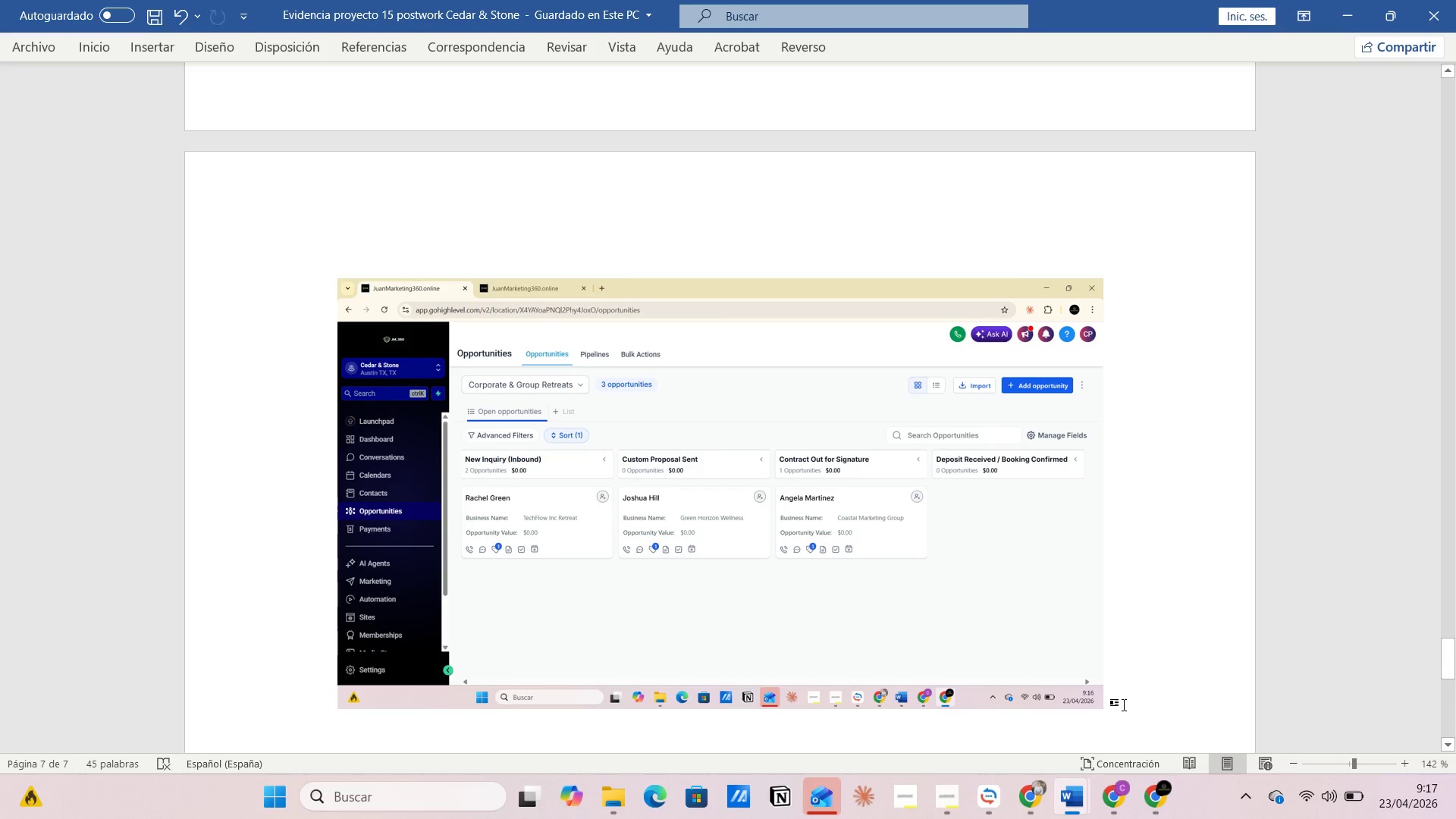 
key(Enter)
 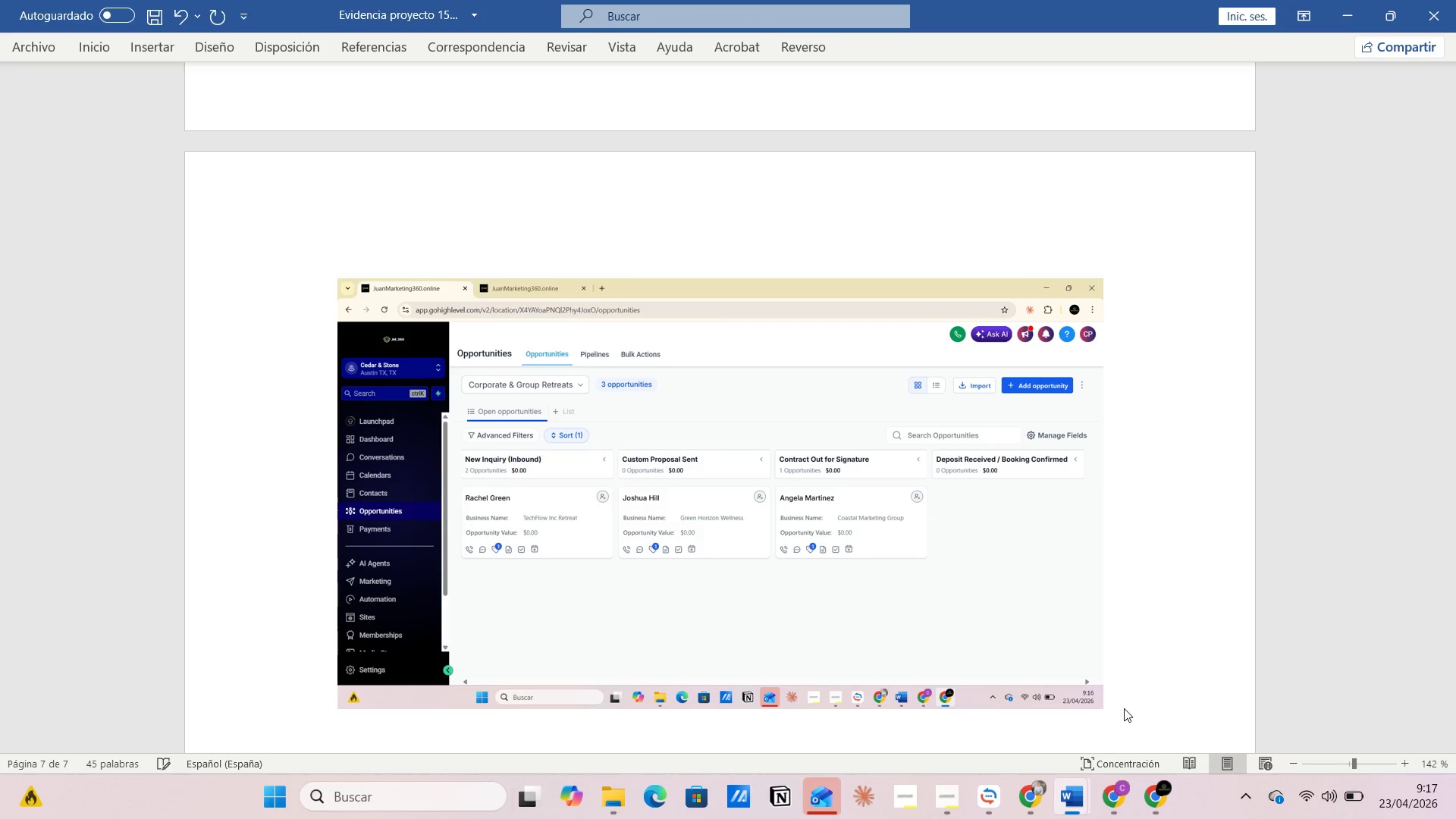 
type(creo la tarea automaticamente )
 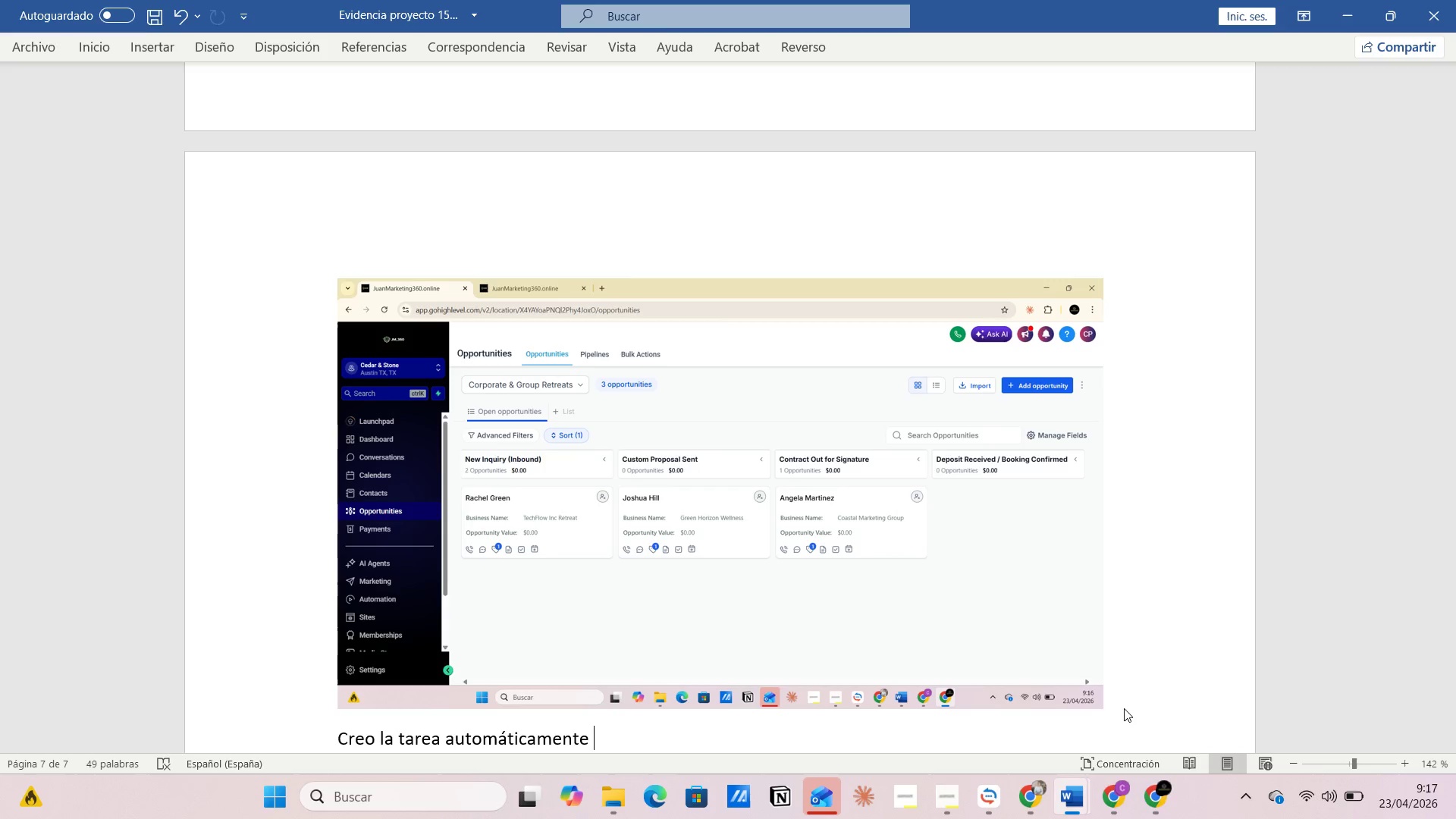 
key(Enter)
 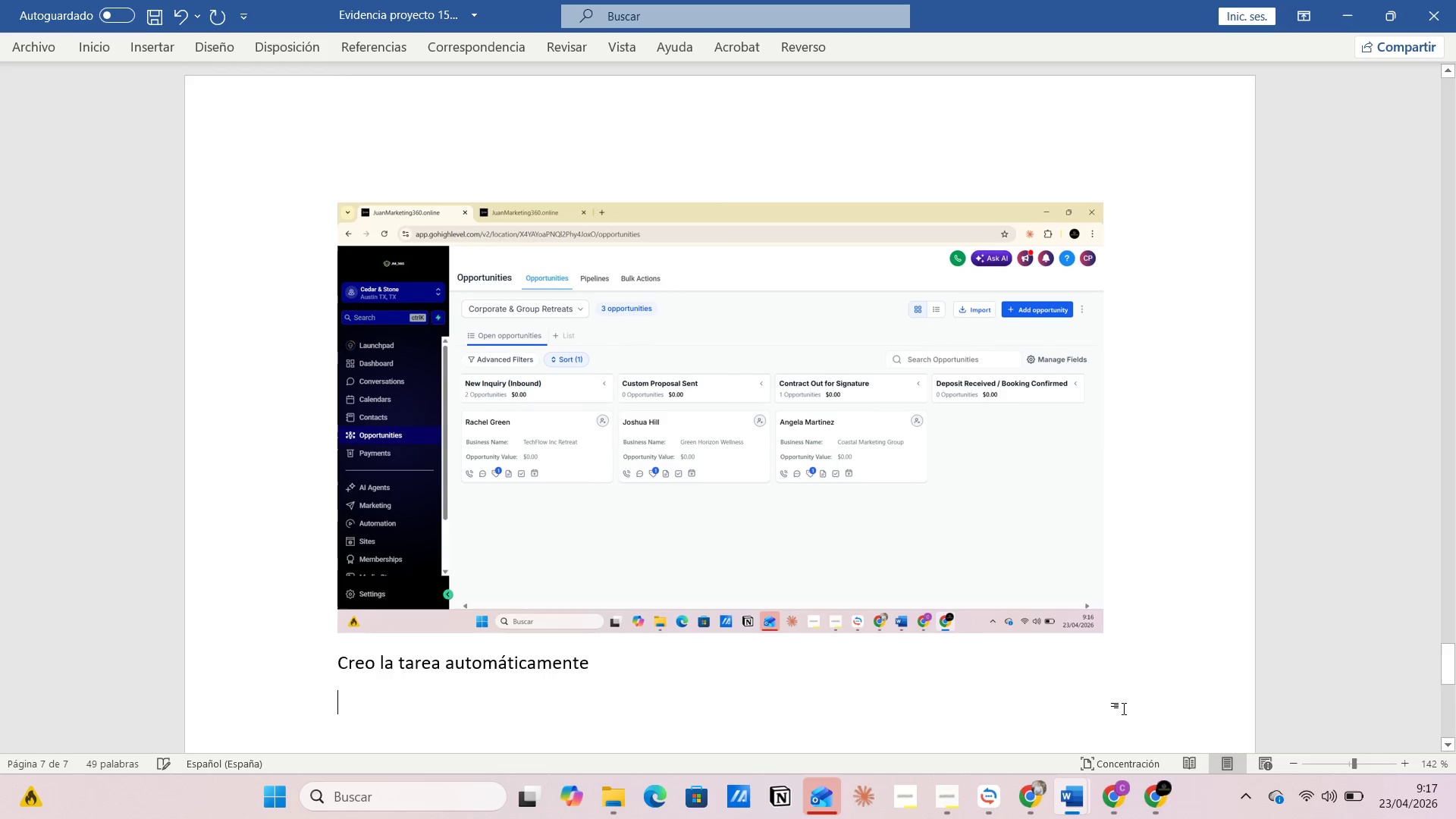 
key(Control+V)
 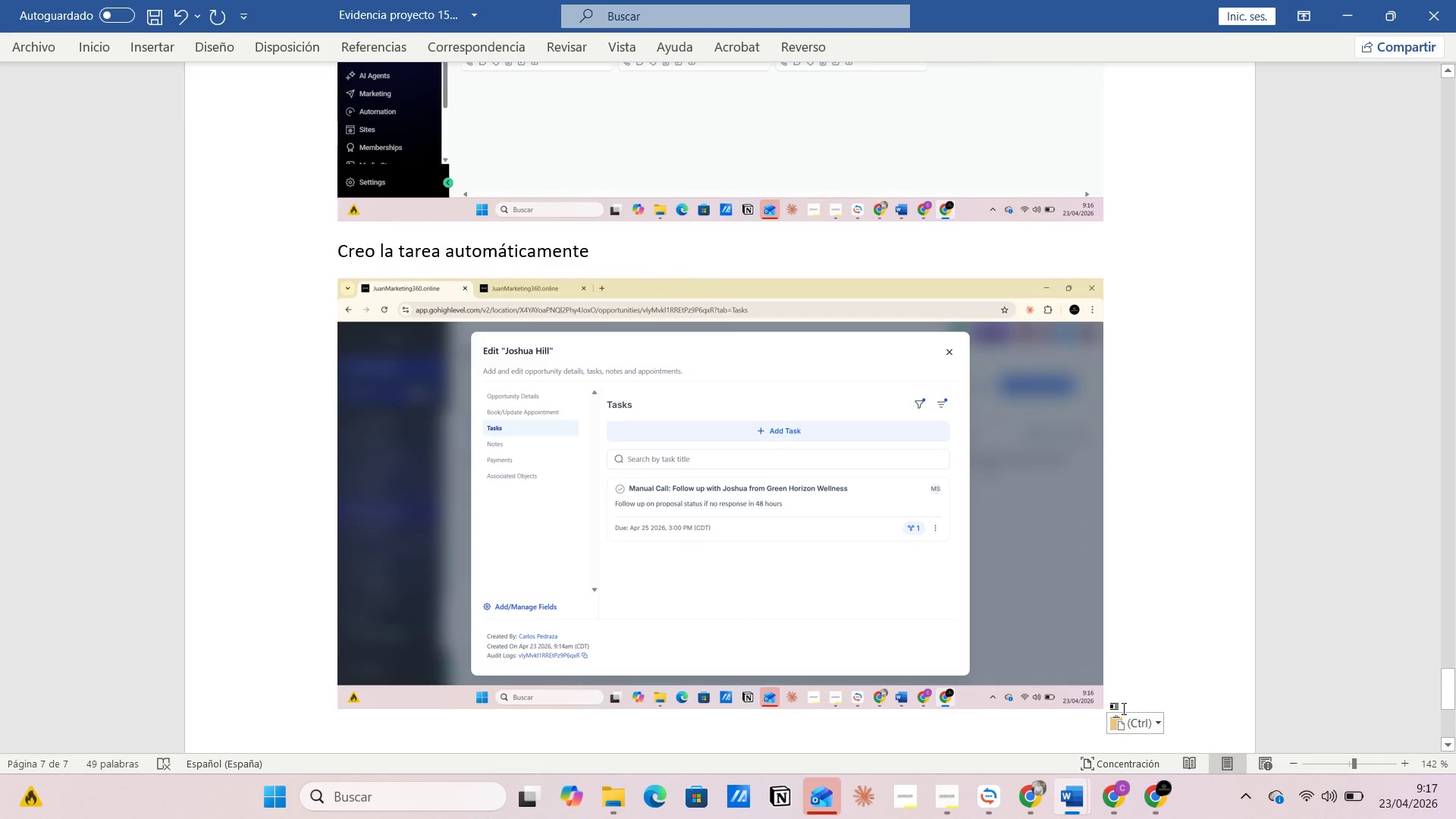 
key(Alt+AltLeft)
 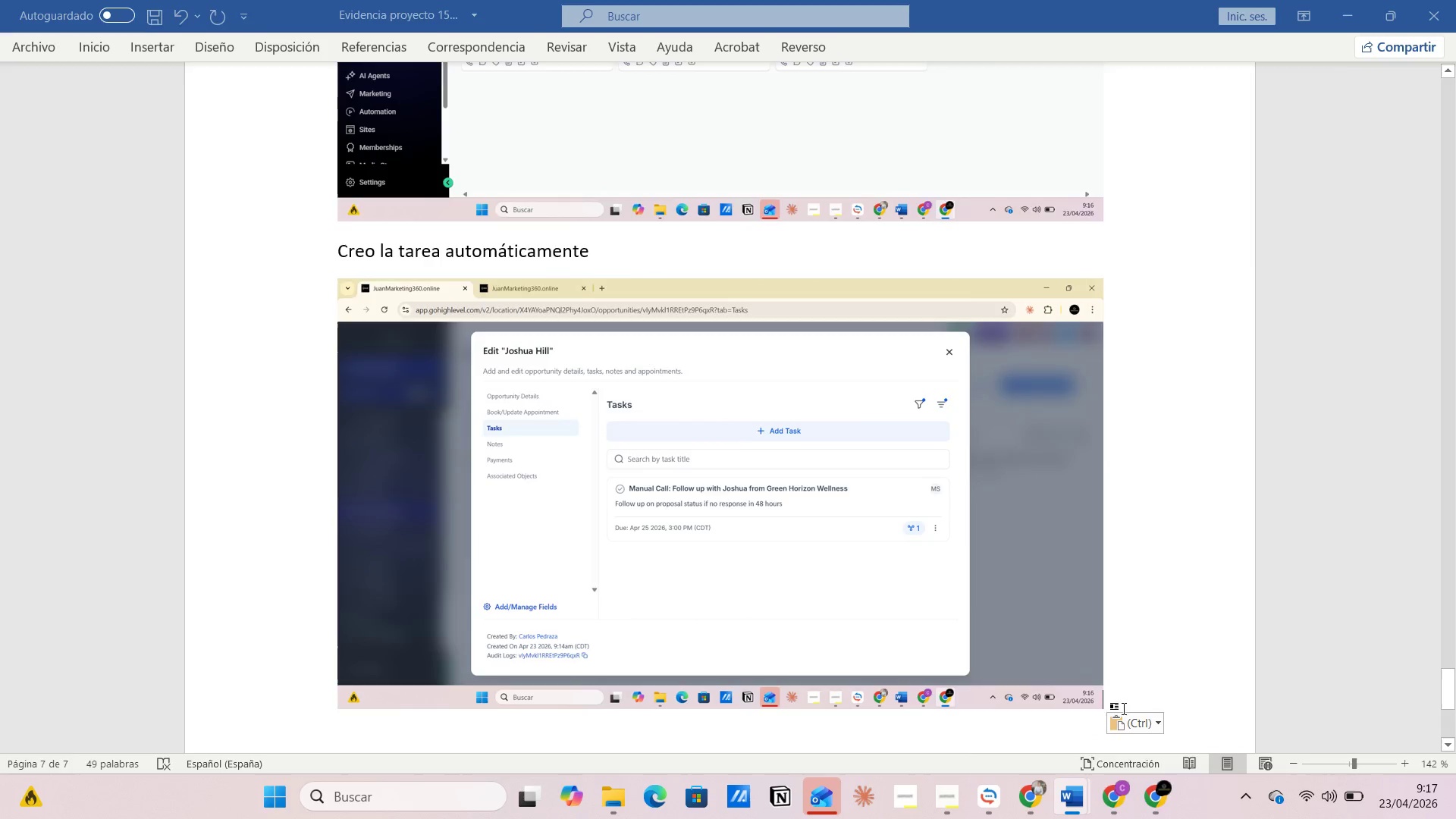 
key(Alt+Tab)
 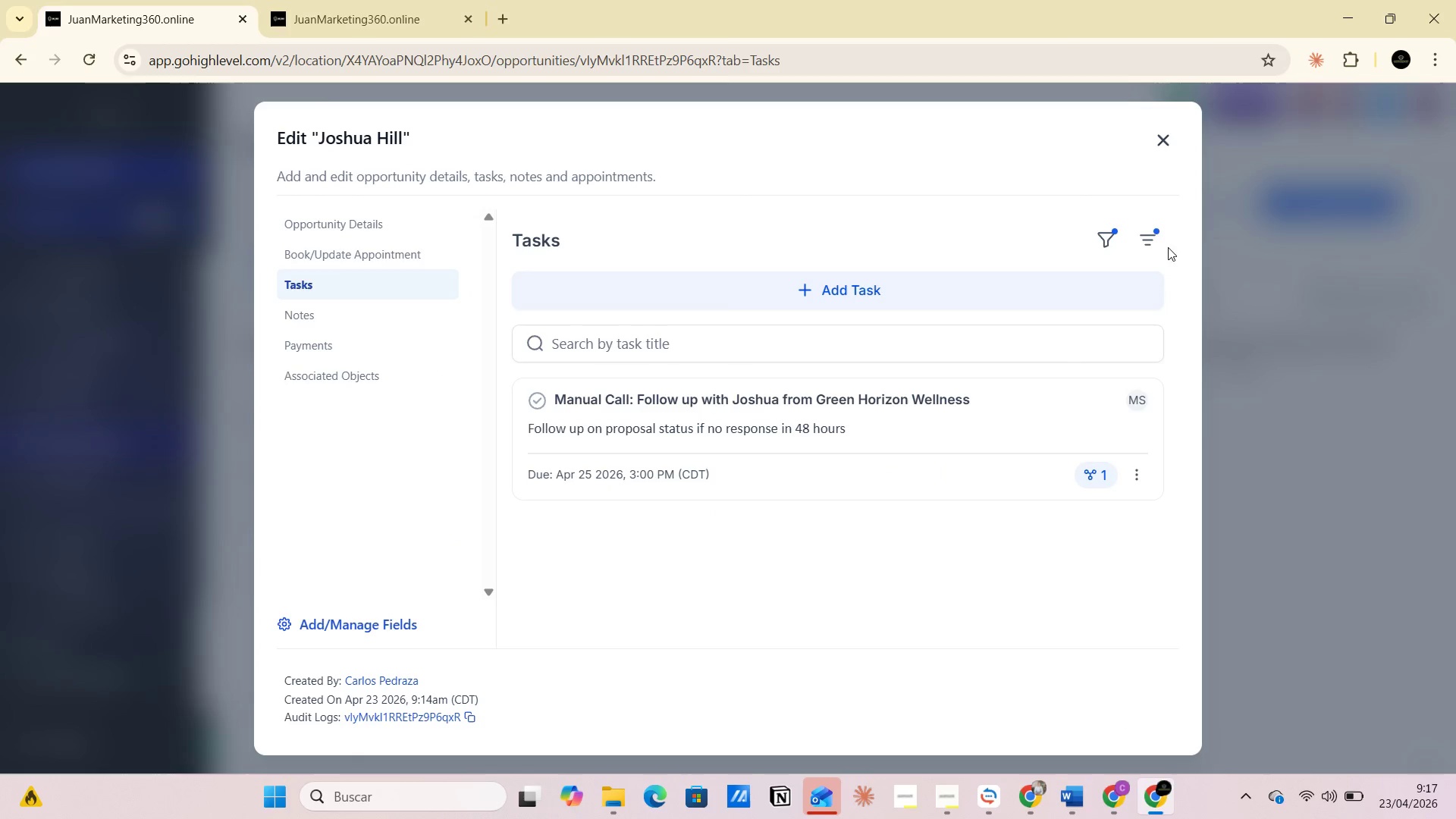 
left_click([1162, 143])
 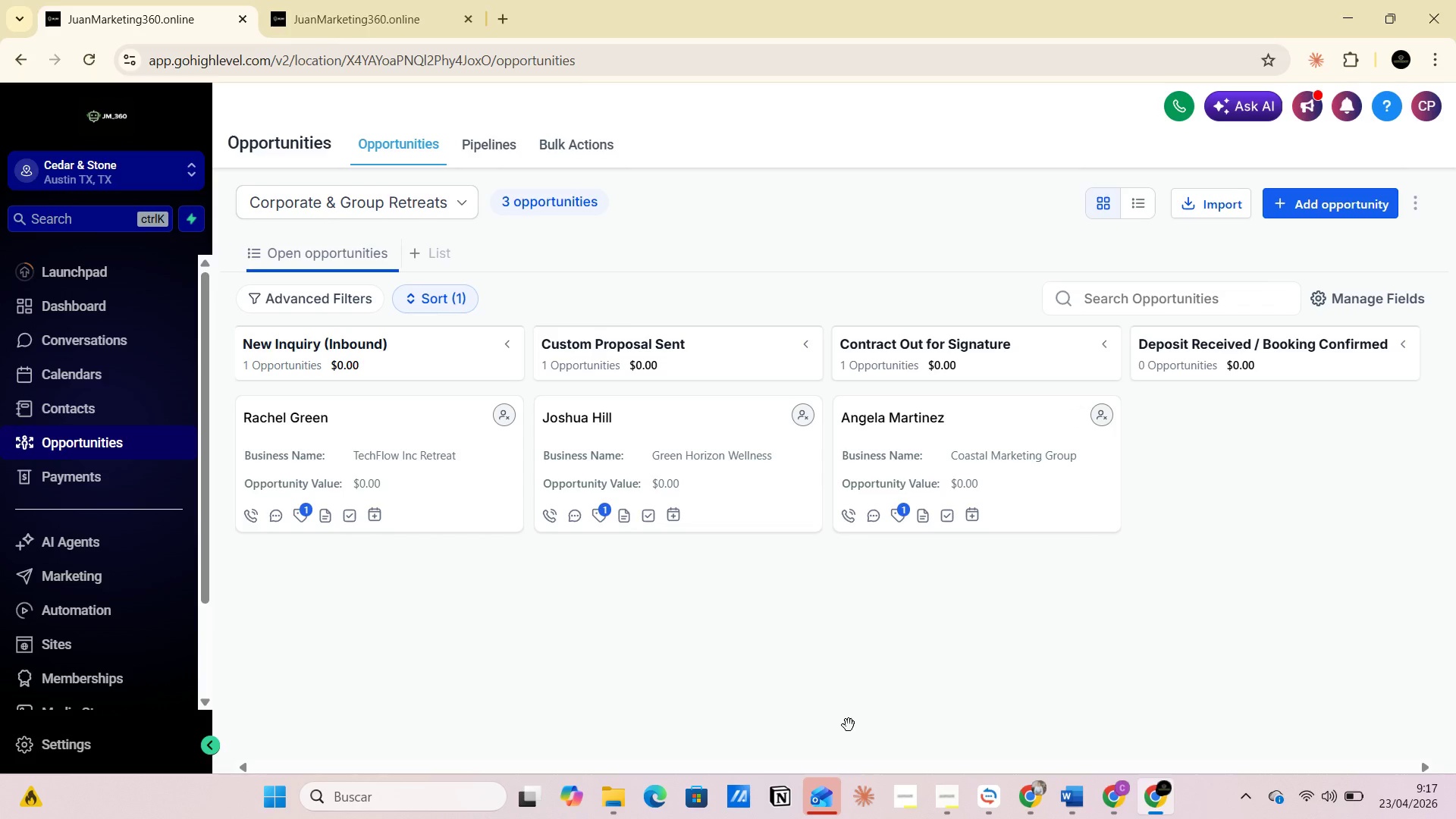 
wait(8.42)
 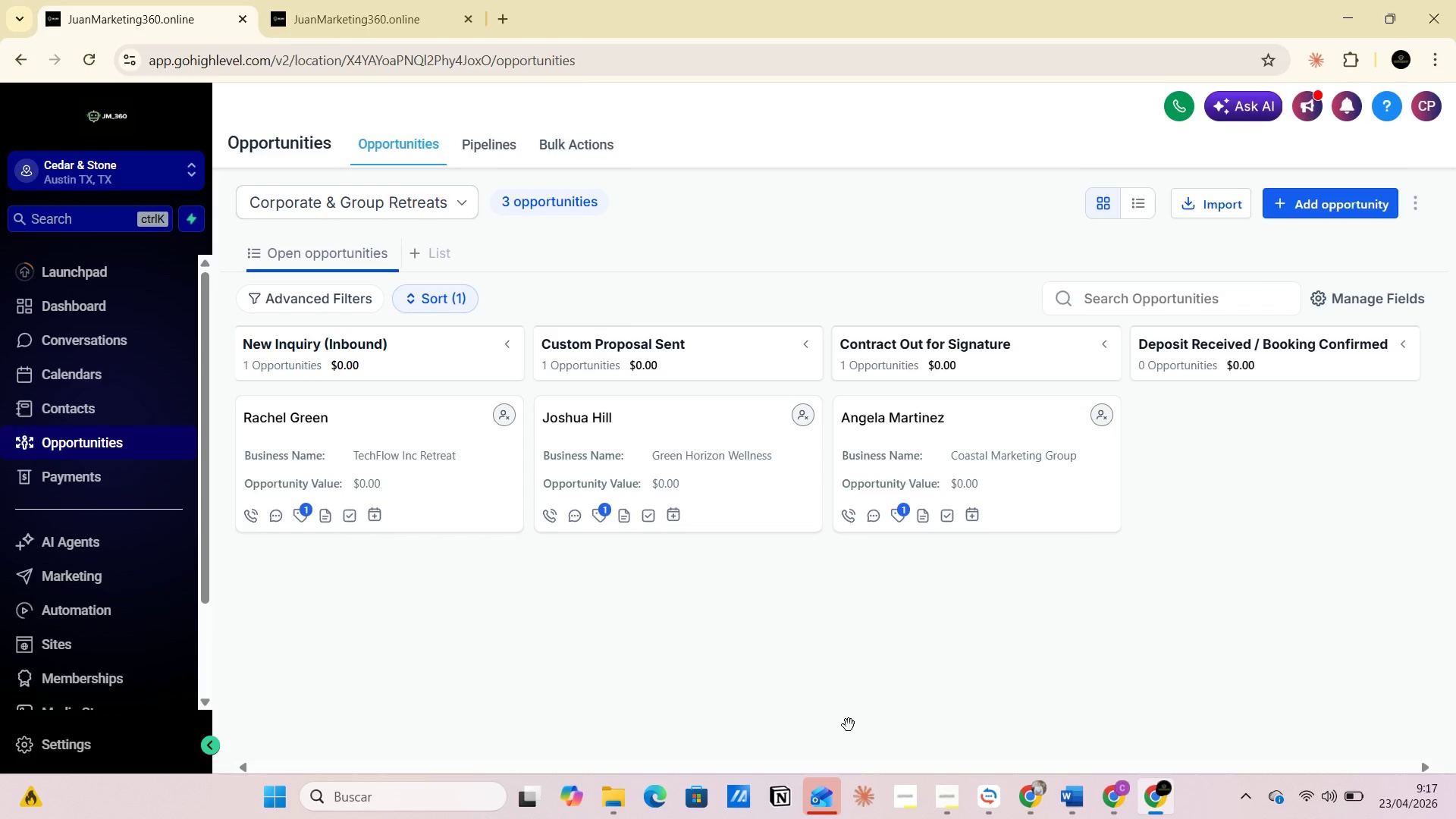 
left_click([1001, 724])
 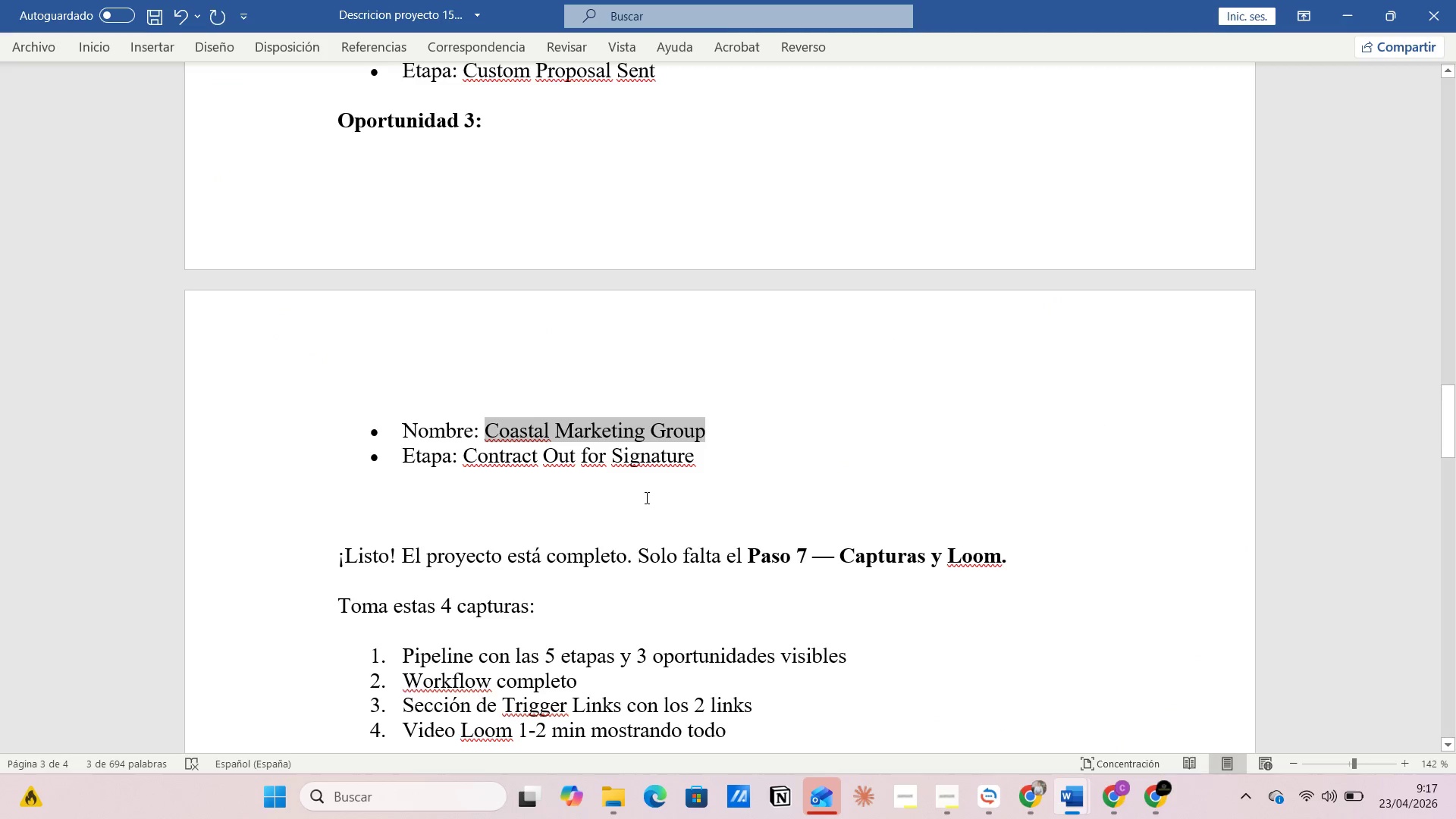 
scroll: coordinate [645, 504], scroll_direction: down, amount: 3.0
 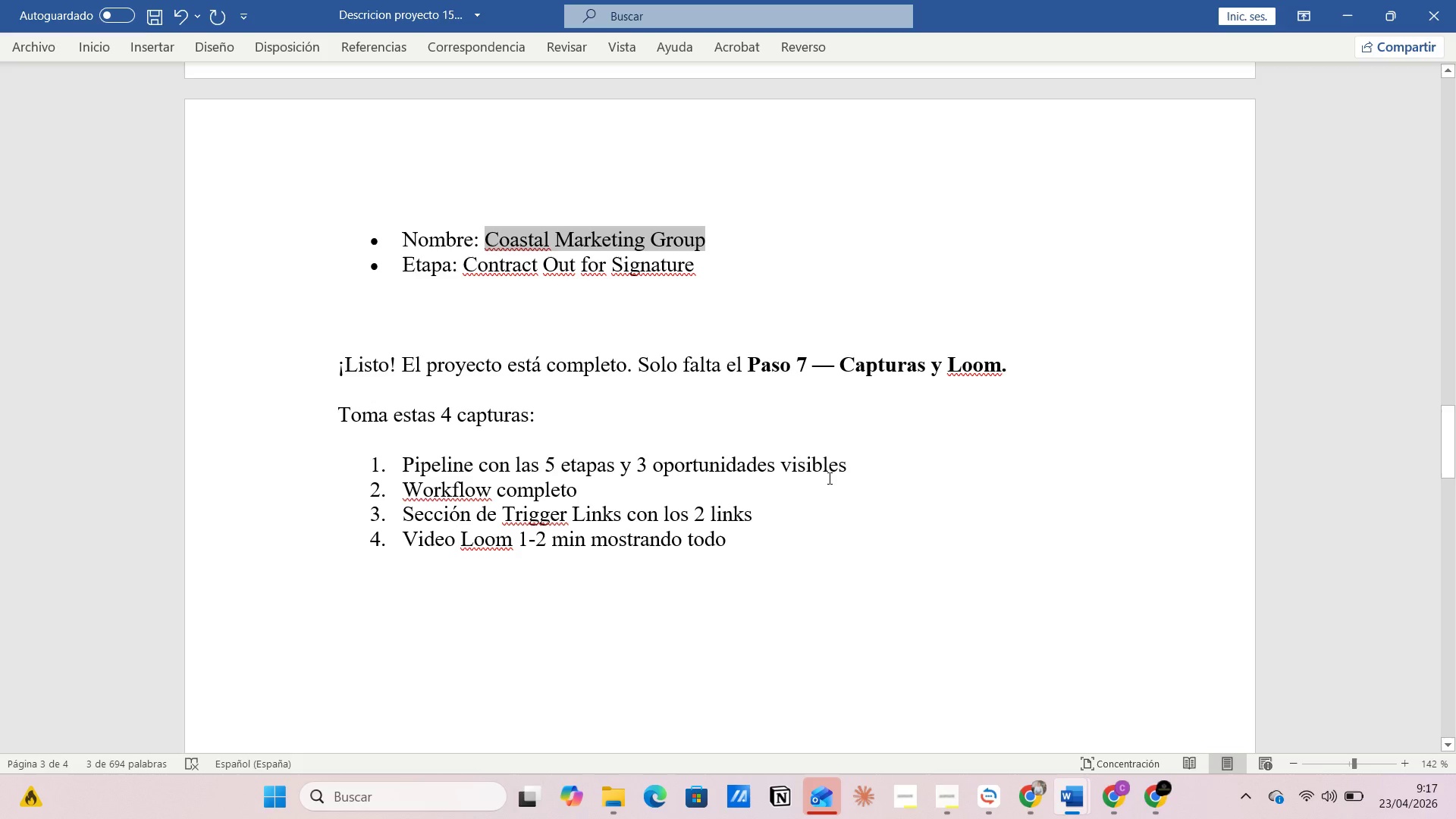 
wait(5.72)
 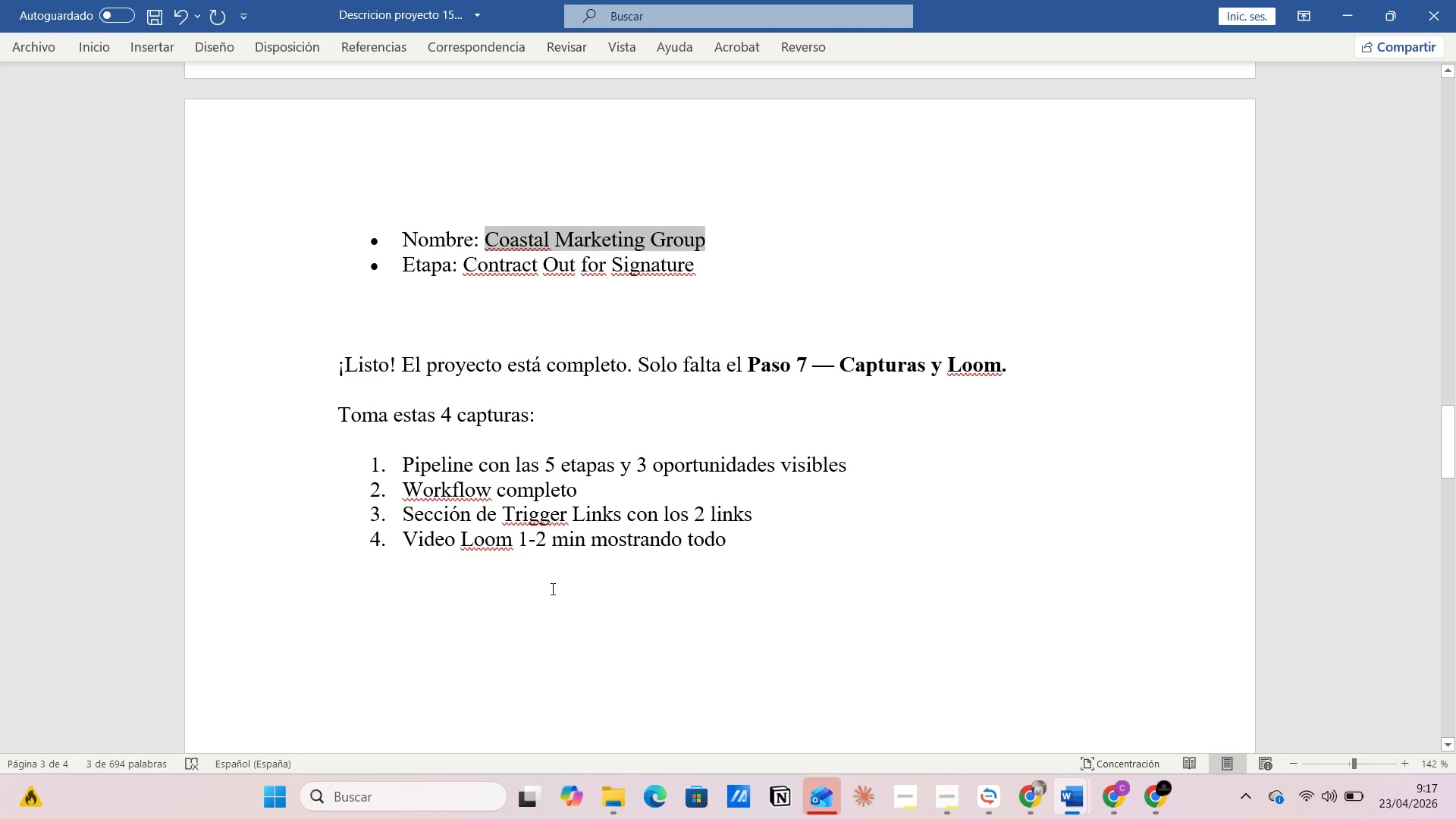 
left_click_drag(start_coordinate=[402, 488], to_coordinate=[605, 489])
 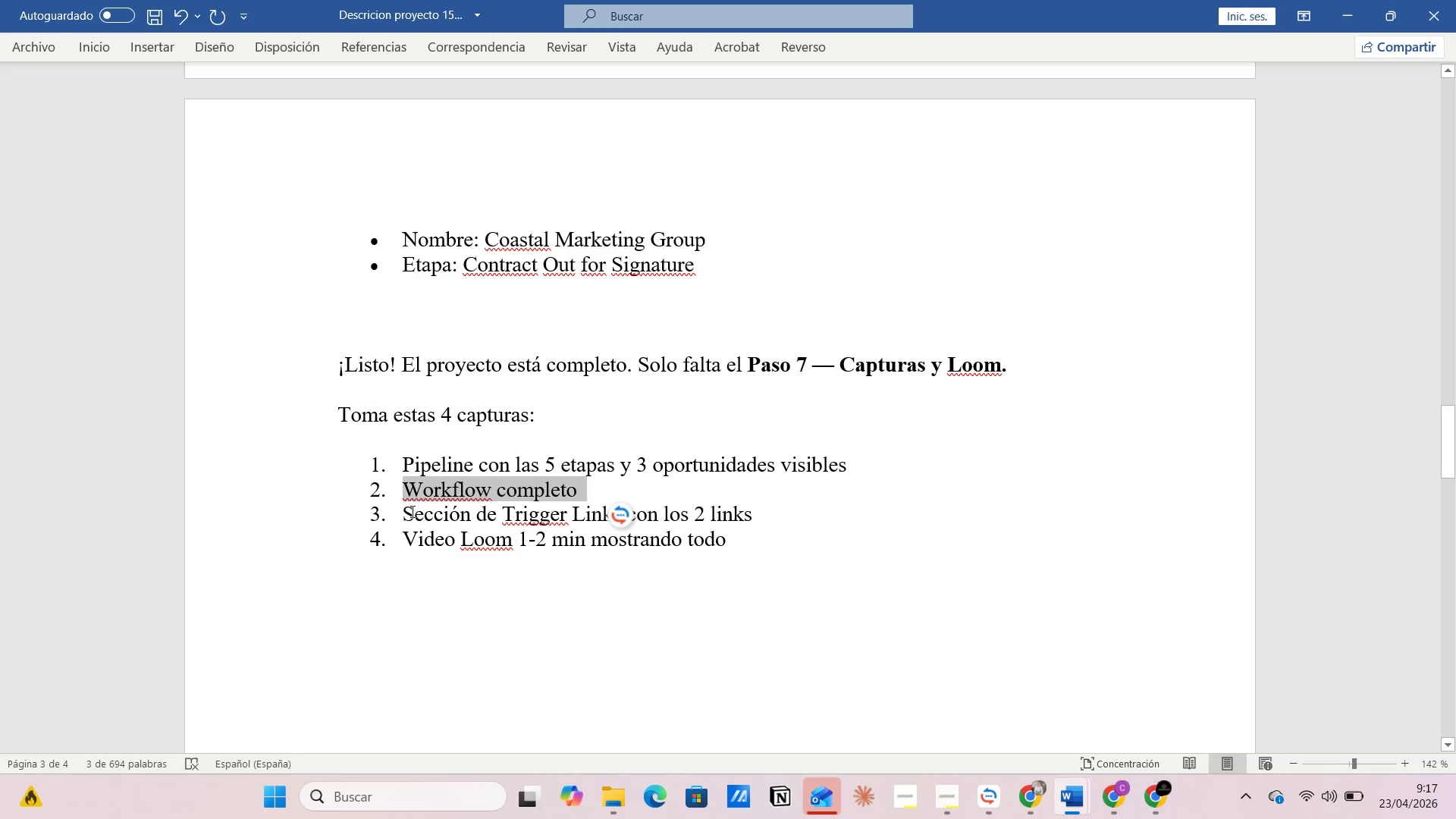 
left_click_drag(start_coordinate=[406, 513], to_coordinate=[761, 516])
 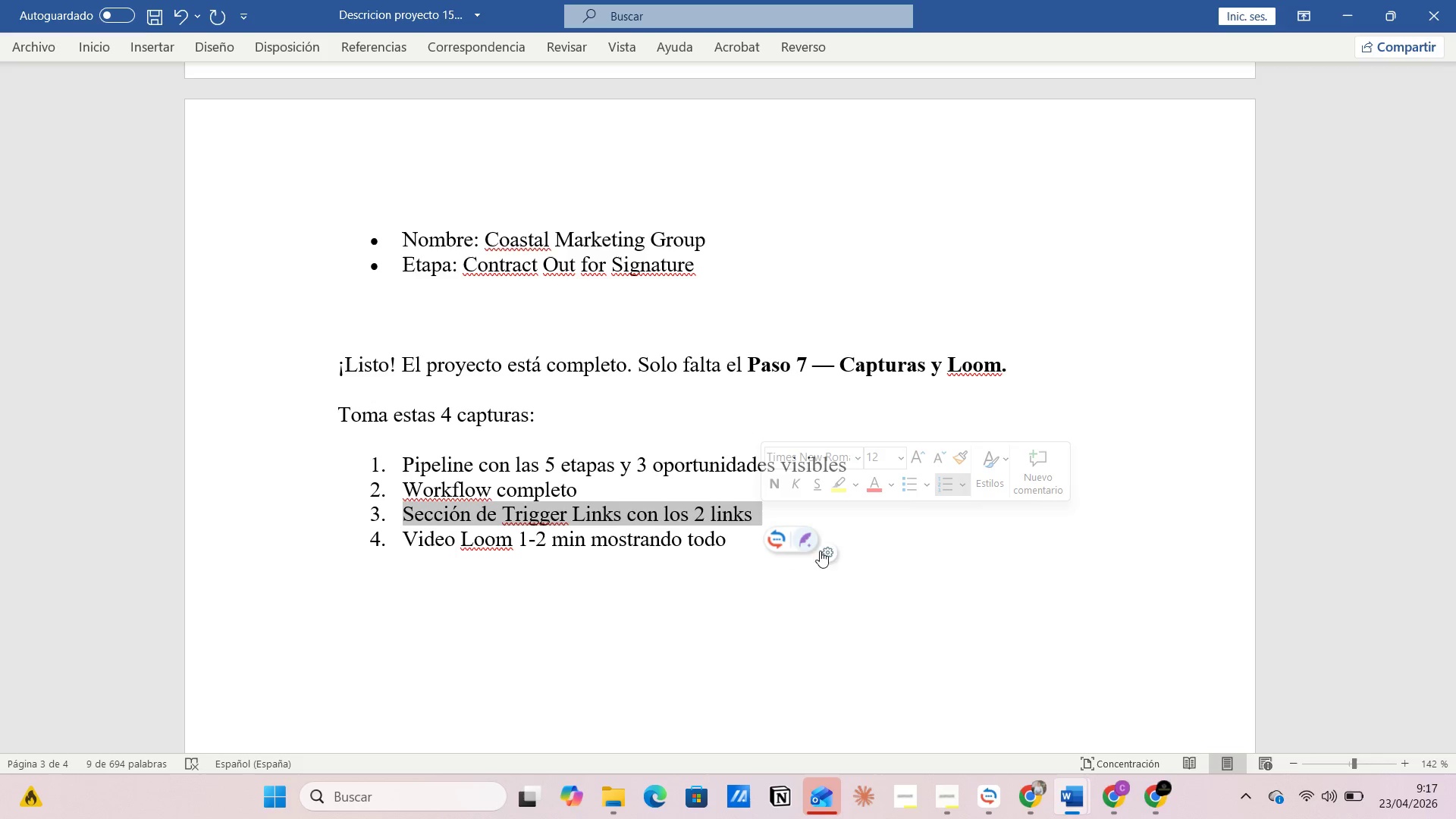 
left_click([913, 558])
 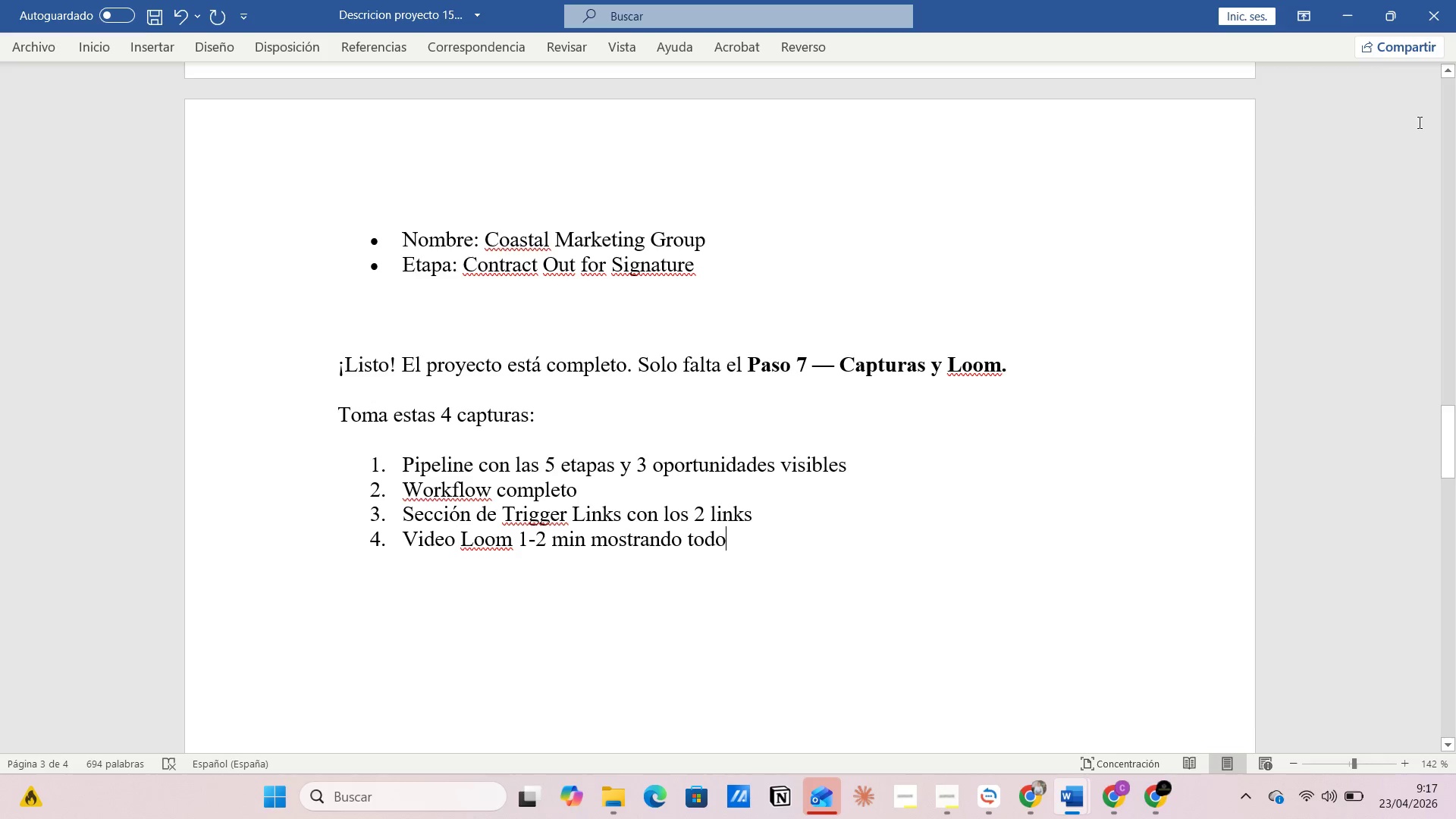 
left_click([1349, 24])
 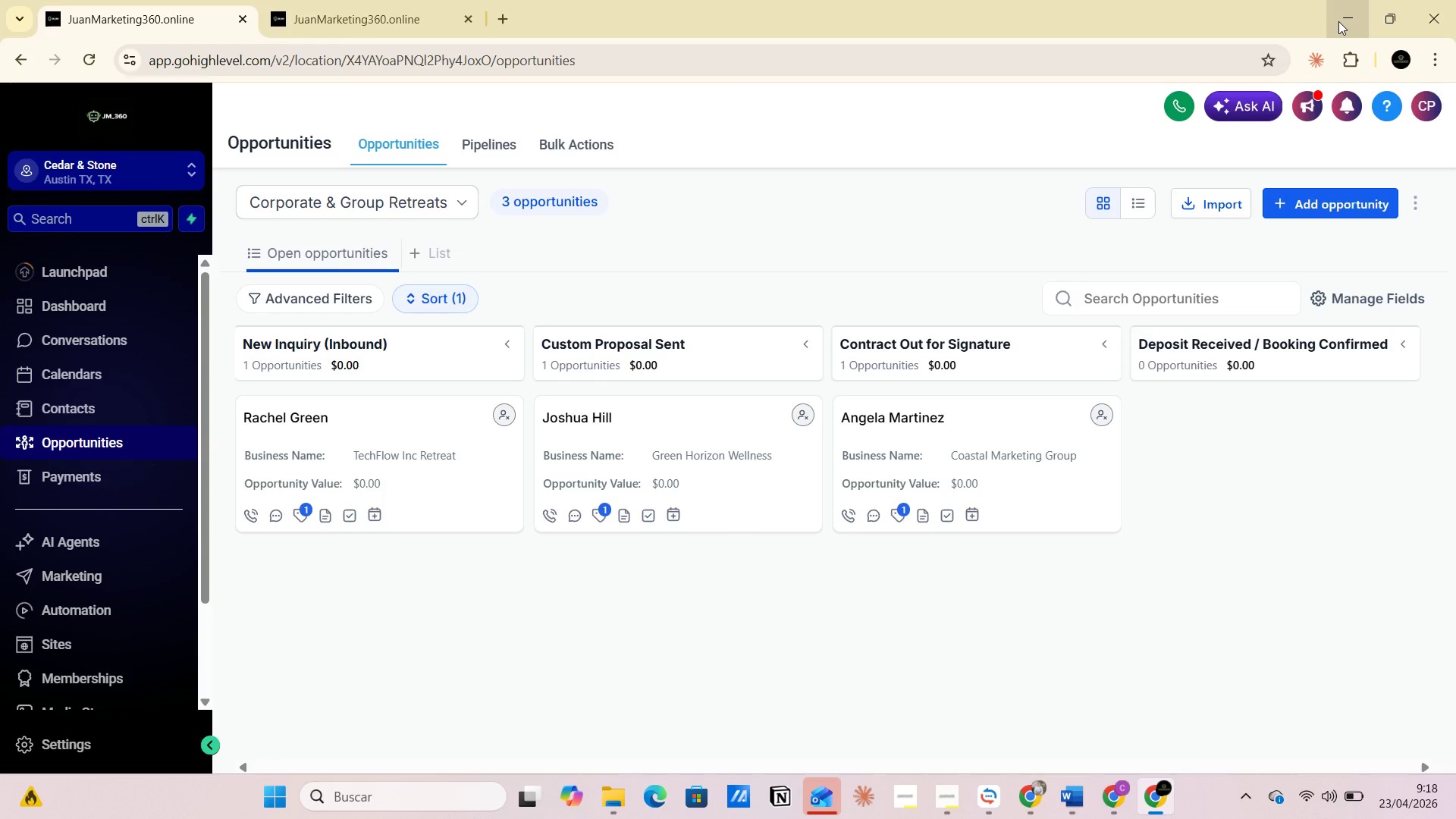 
left_click([1338, 21])
 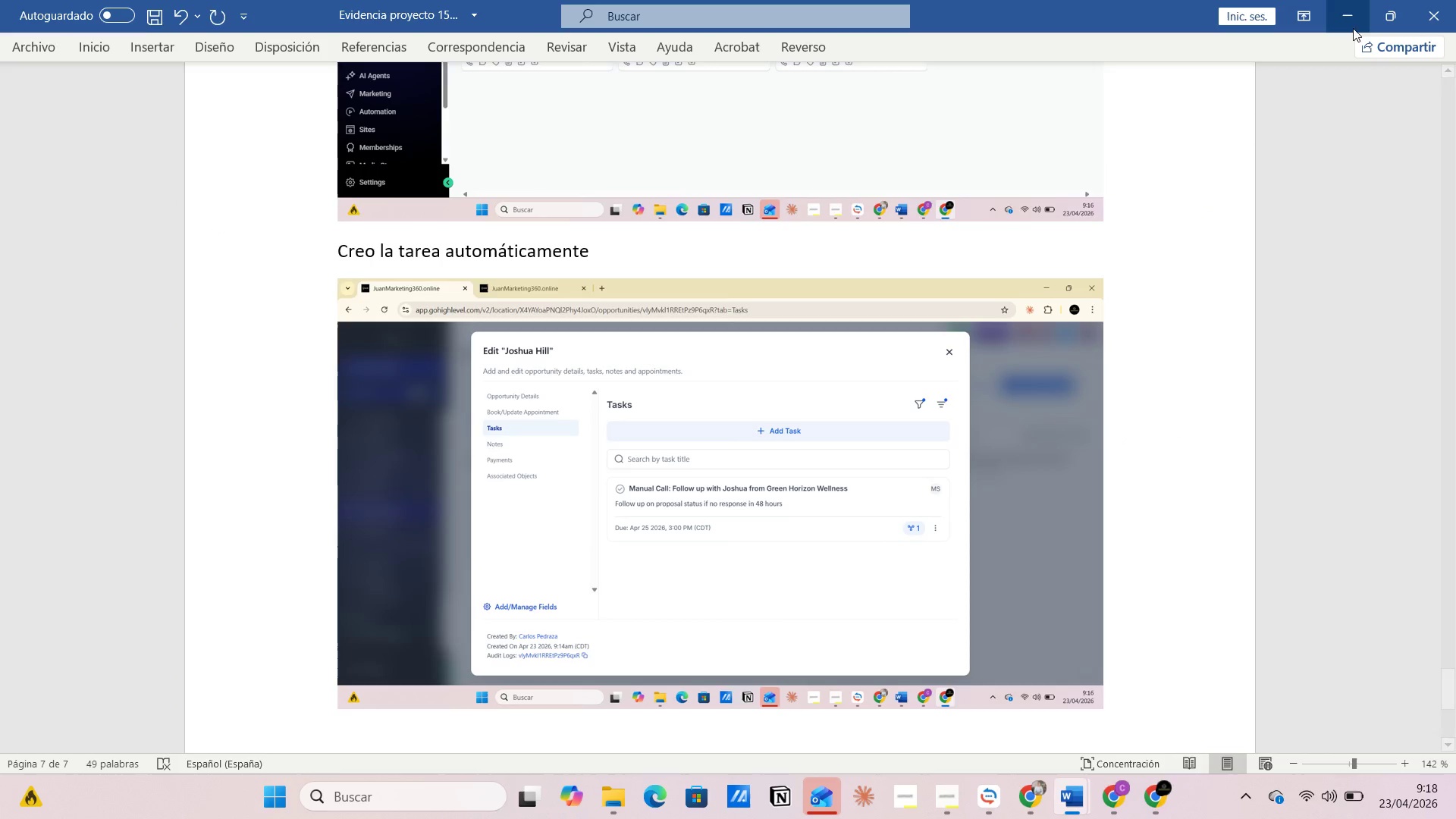 
left_click([1350, 11])
 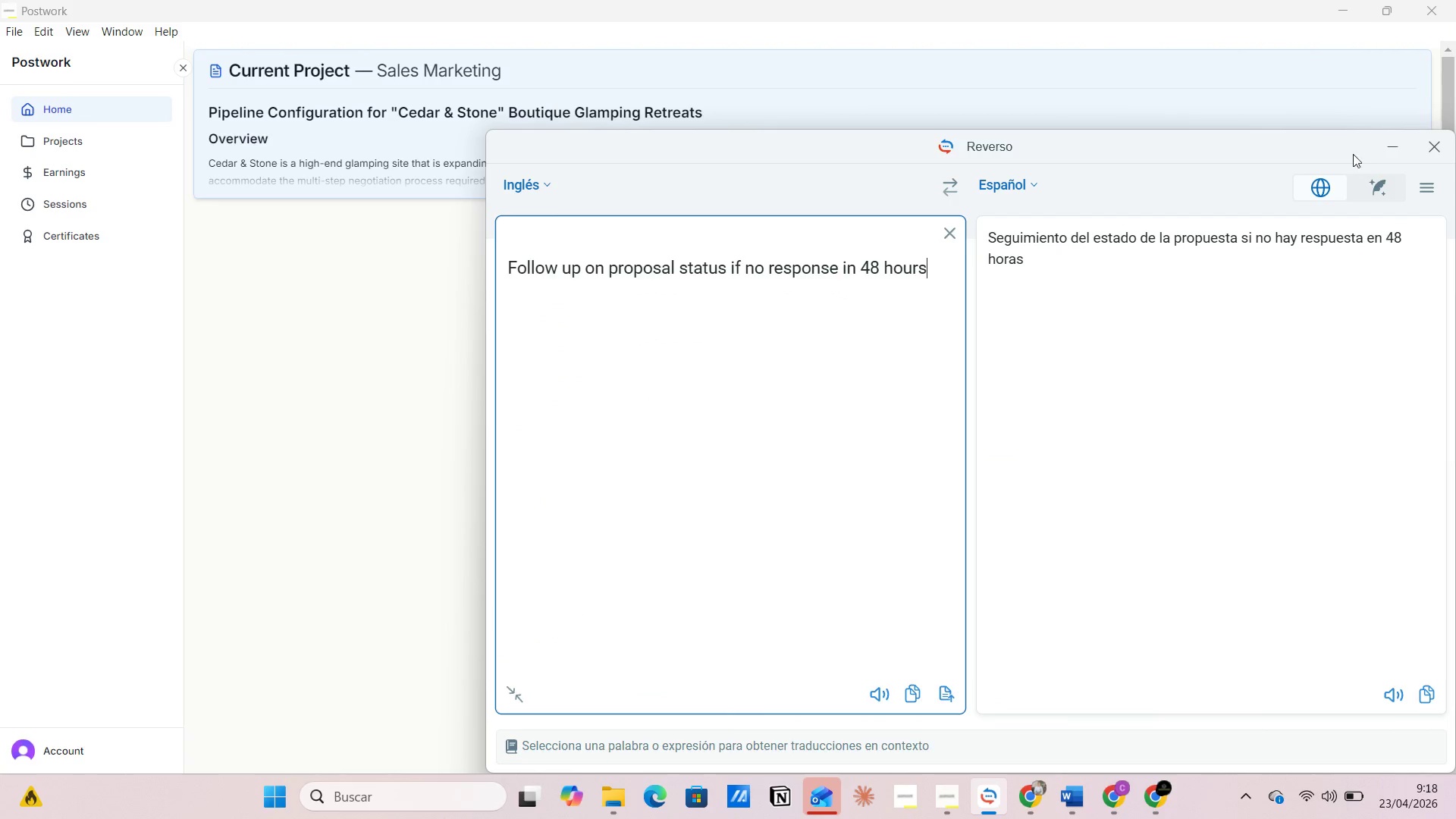 
left_click([1380, 149])